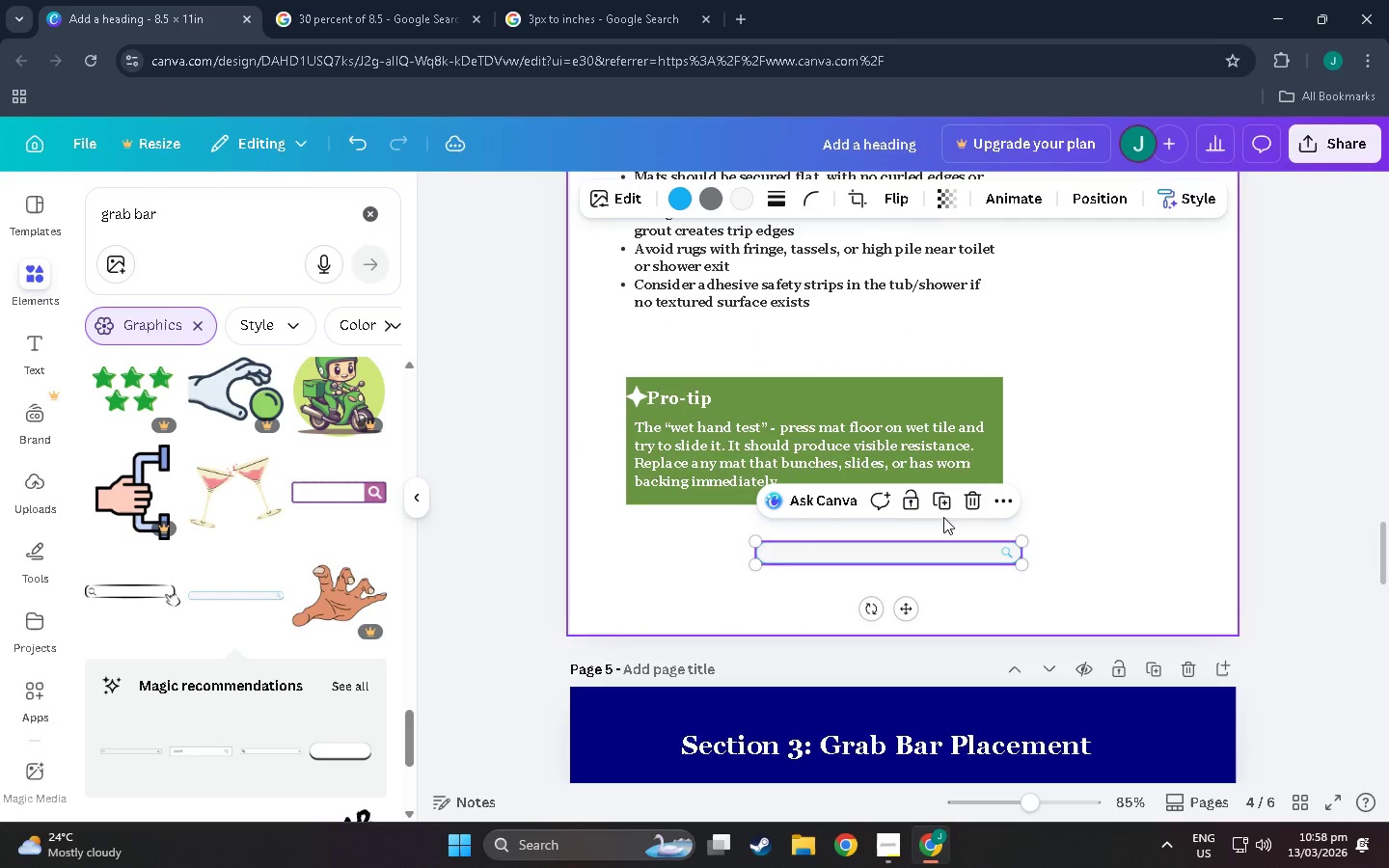 
scroll: coordinate [915, 753], scroll_direction: down, amount: 10.0
 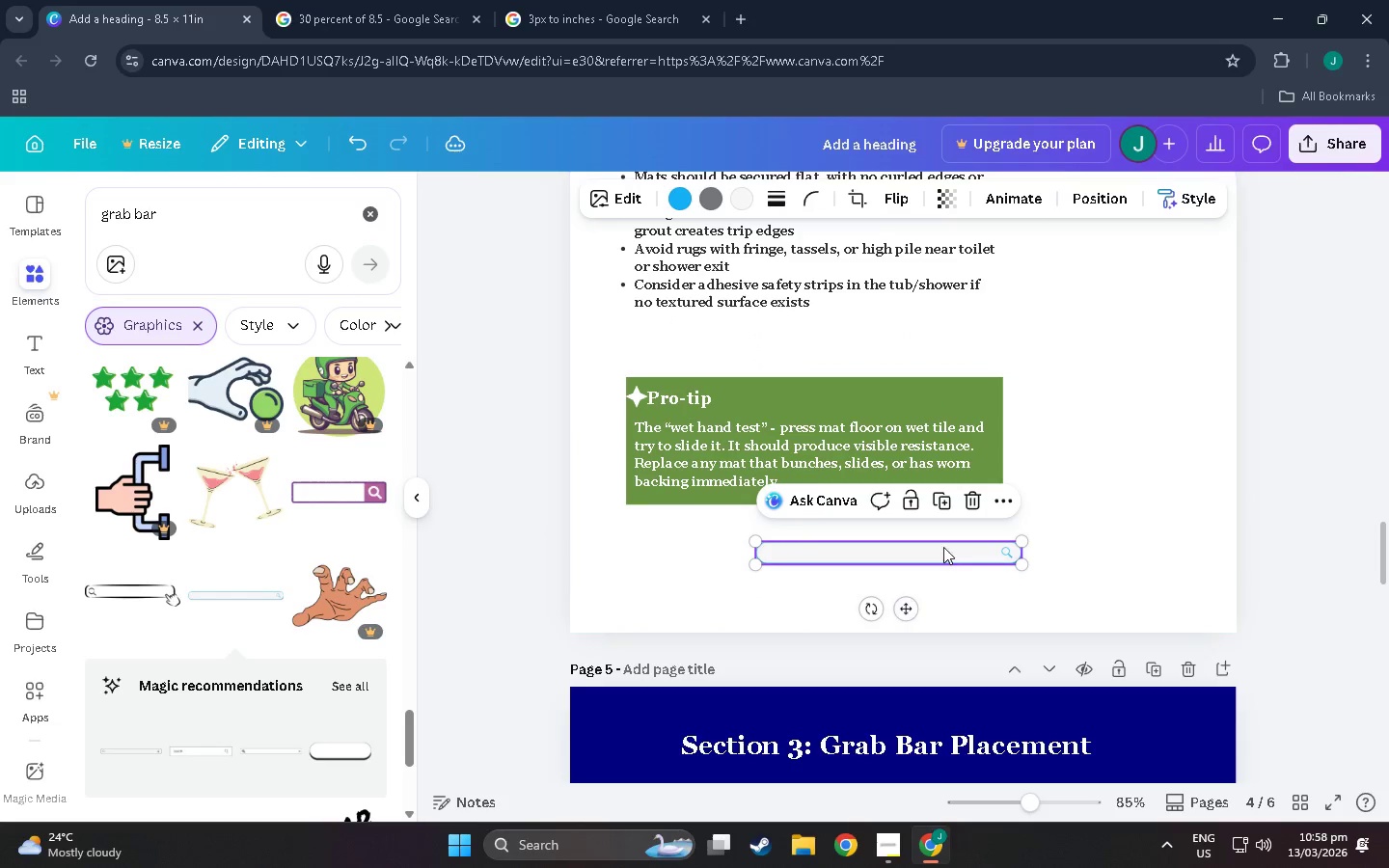 
left_click([967, 491])
 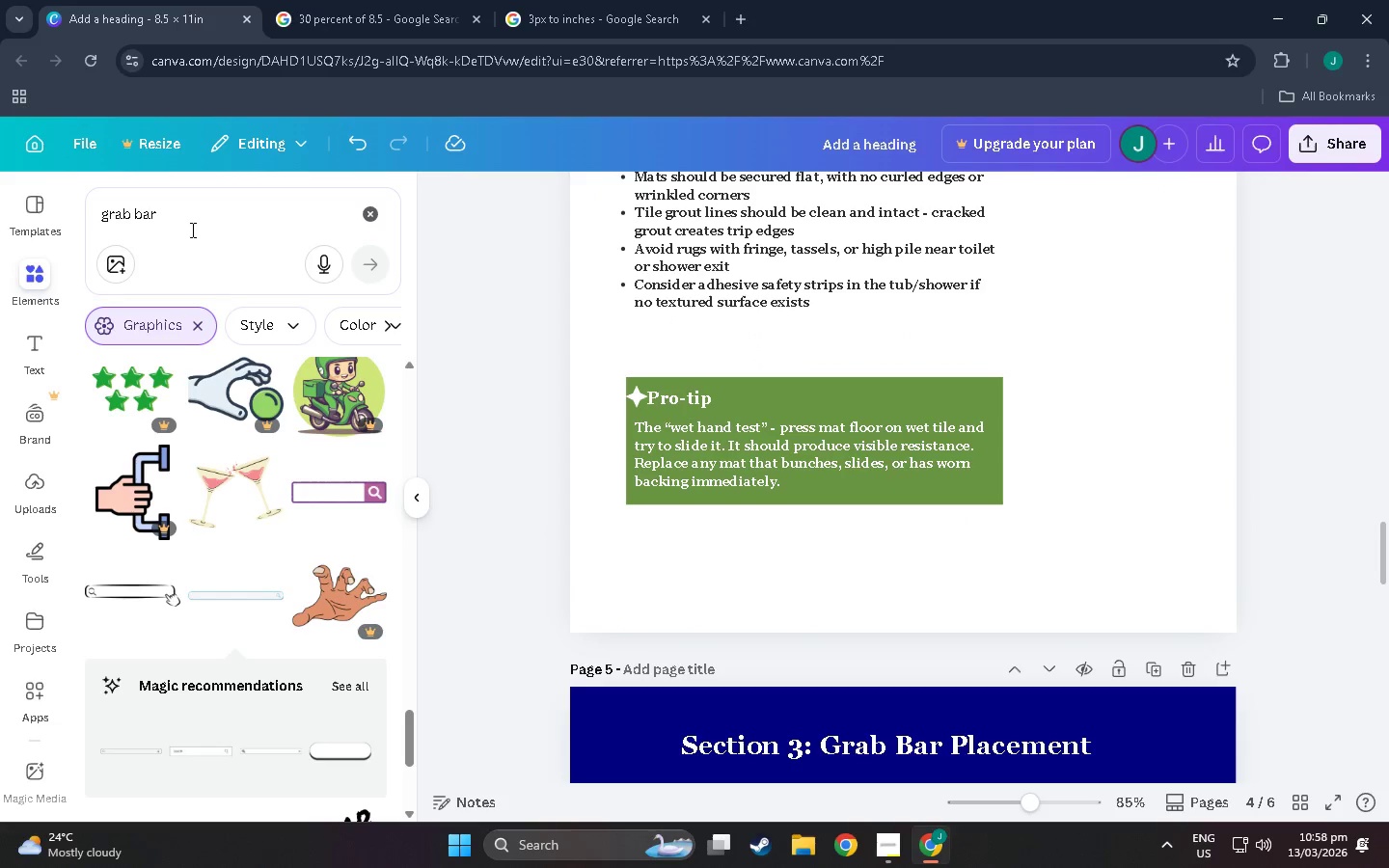 
left_click([193, 227])
 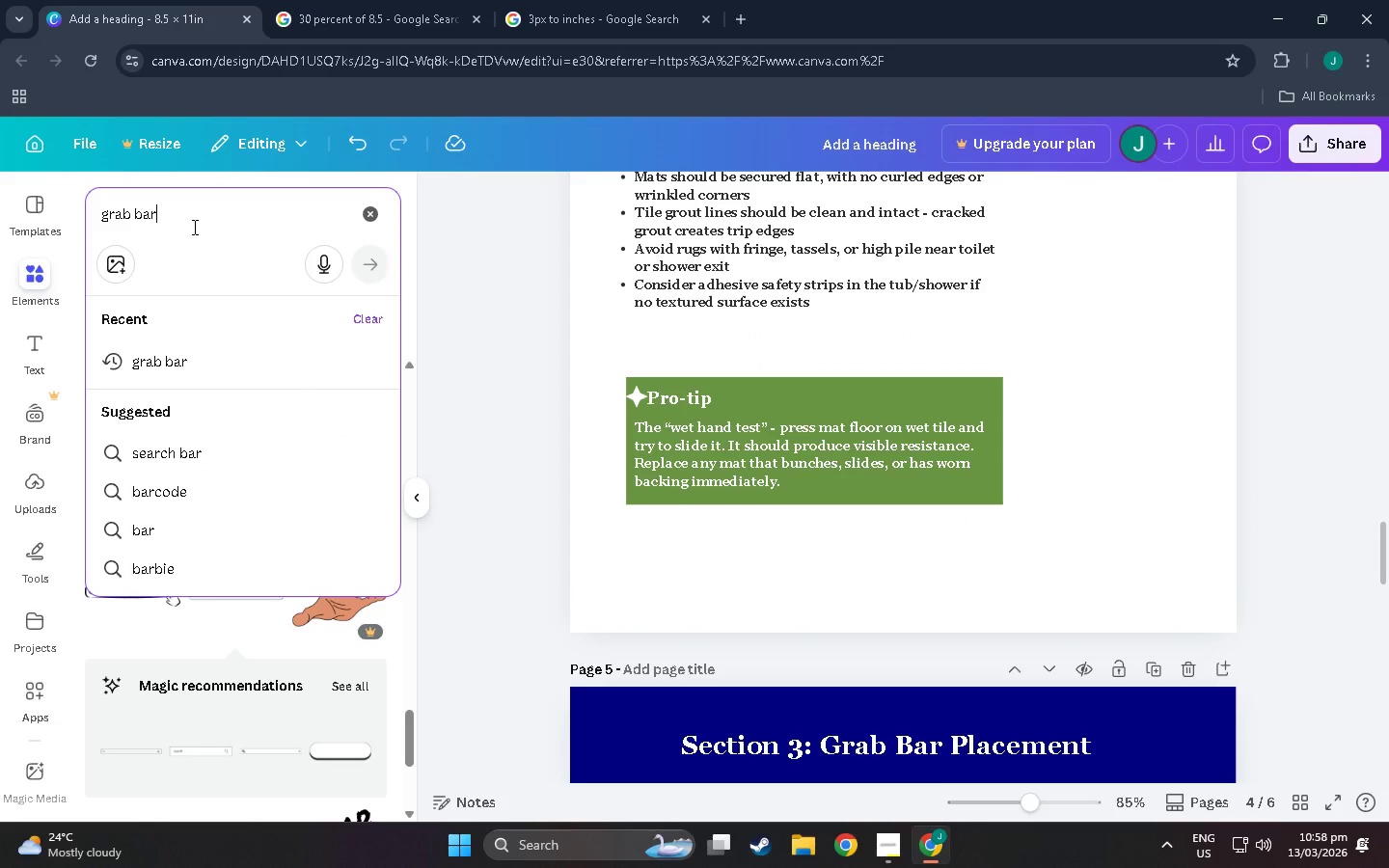 
key(Space)
 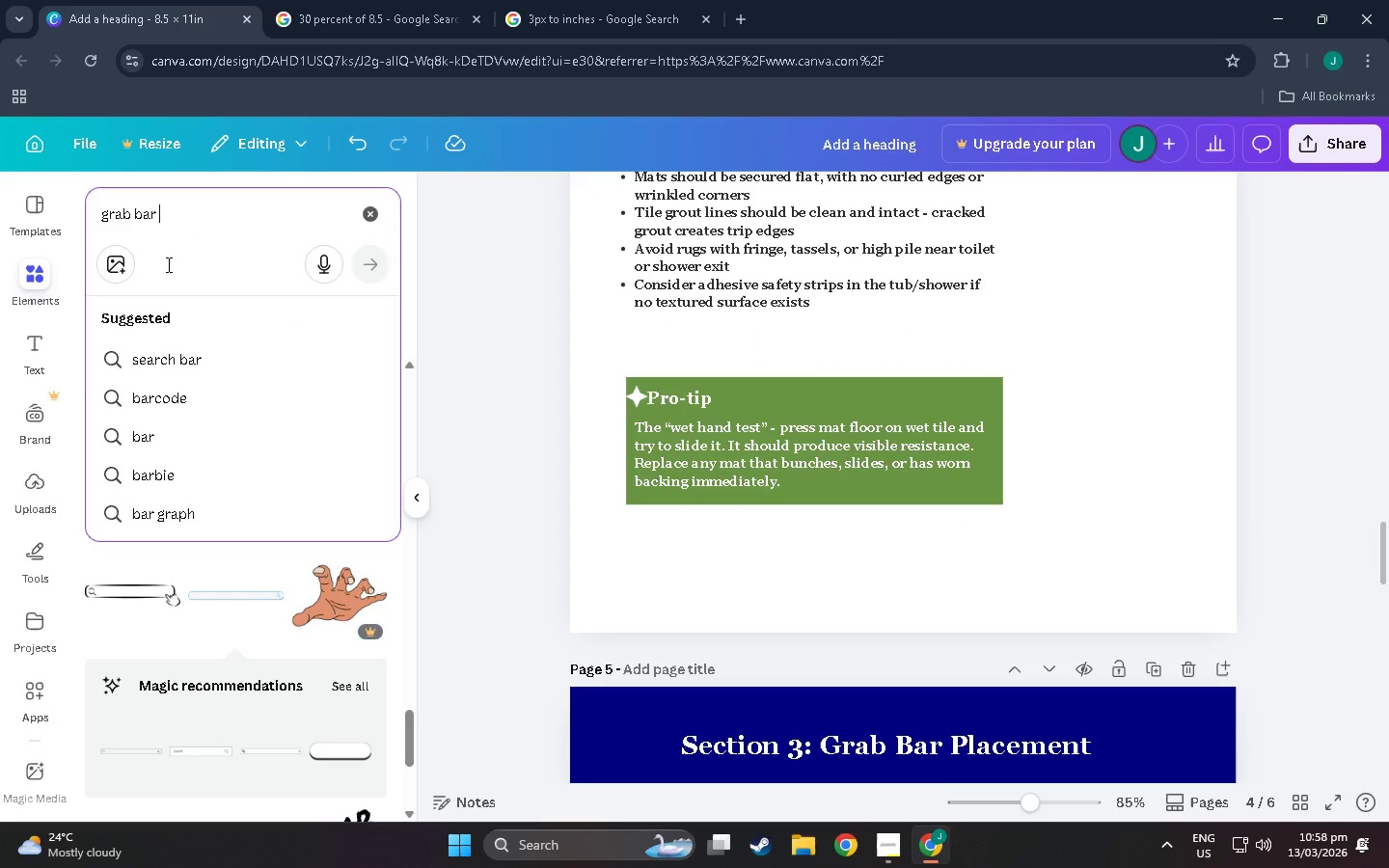 
scroll: coordinate [251, 634], scroll_direction: down, amount: 10.0
 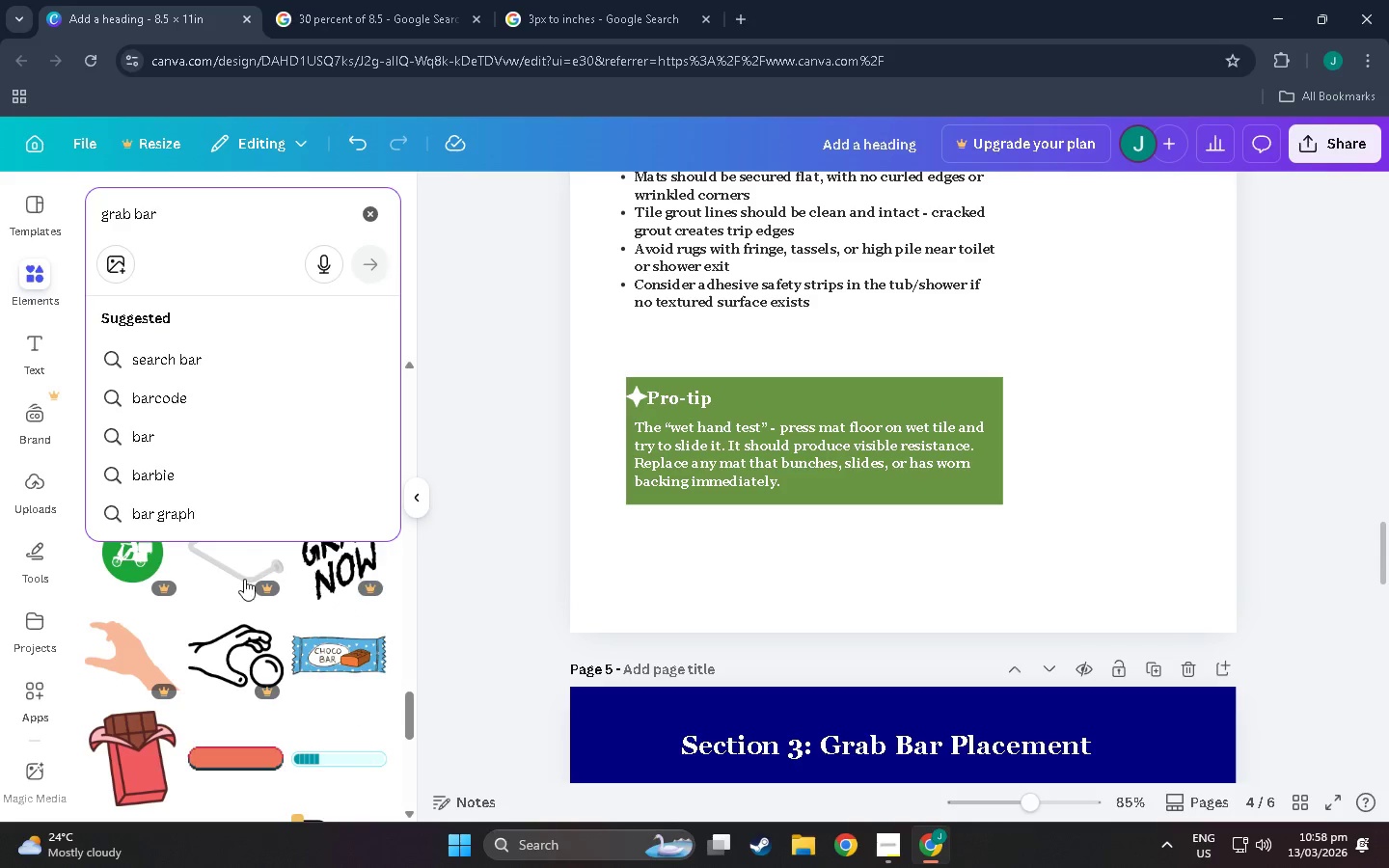 
scroll: coordinate [409, 590], scroll_direction: up, amount: 2.0
 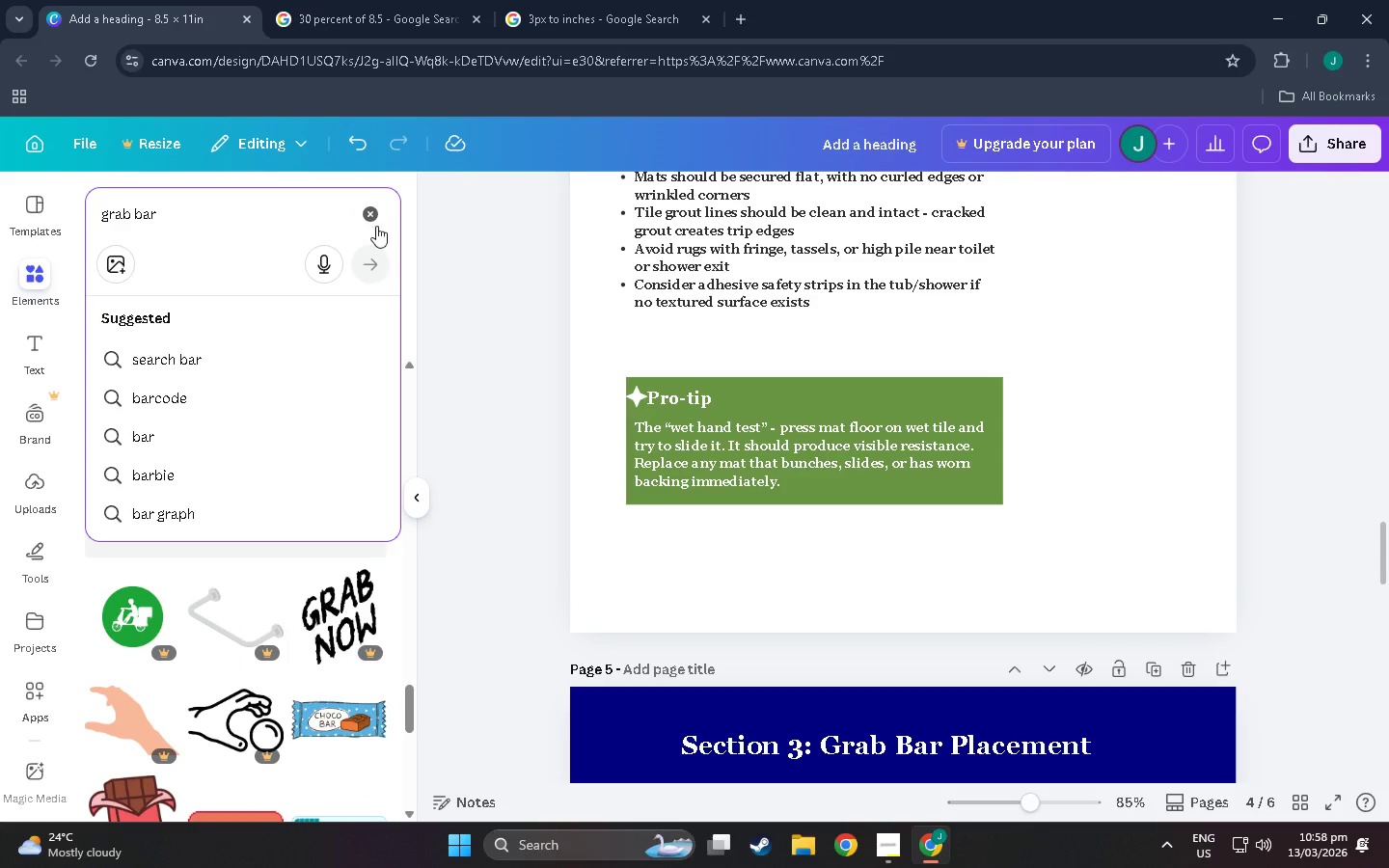 
left_click([373, 213])
 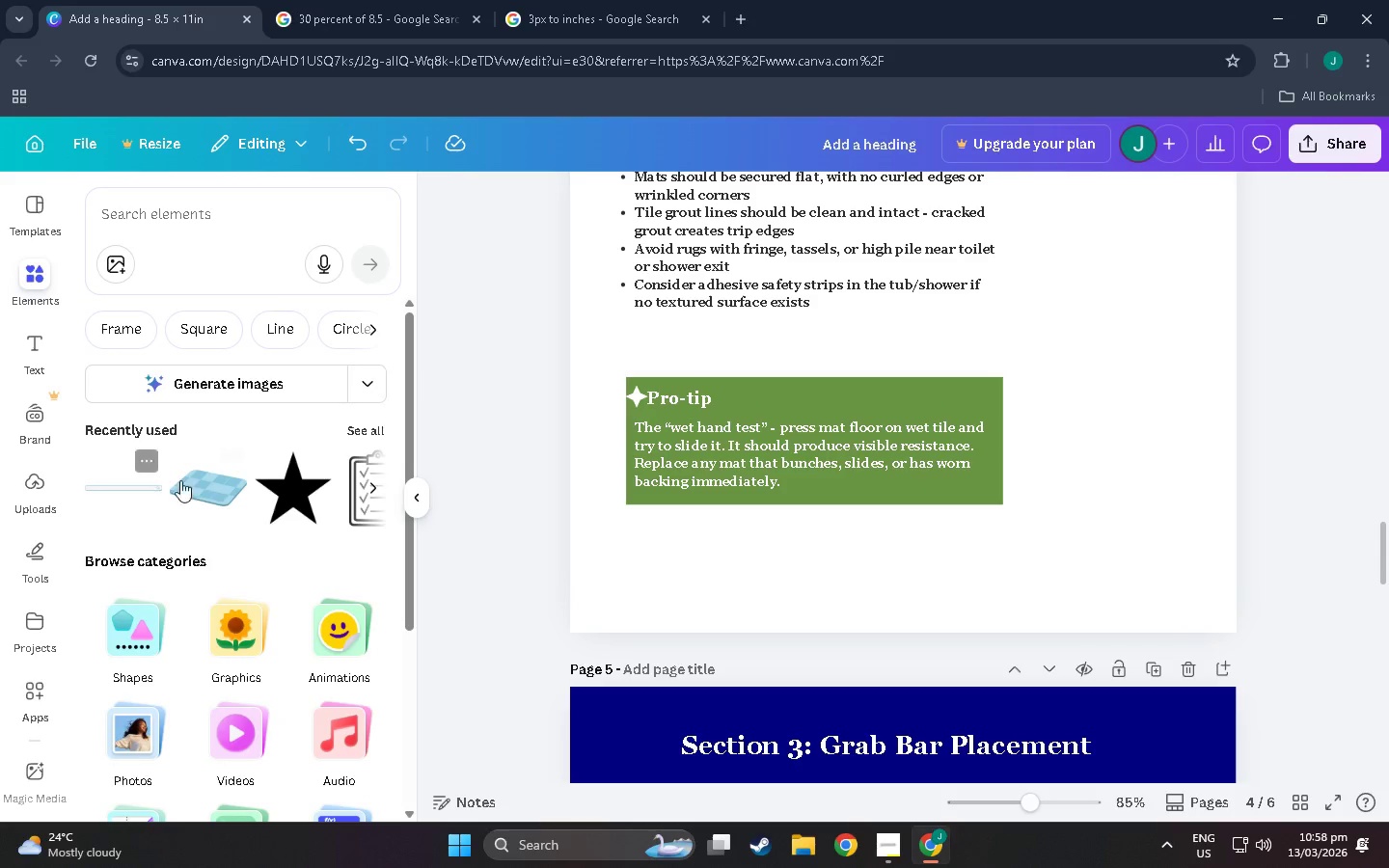 
left_click([289, 232])
 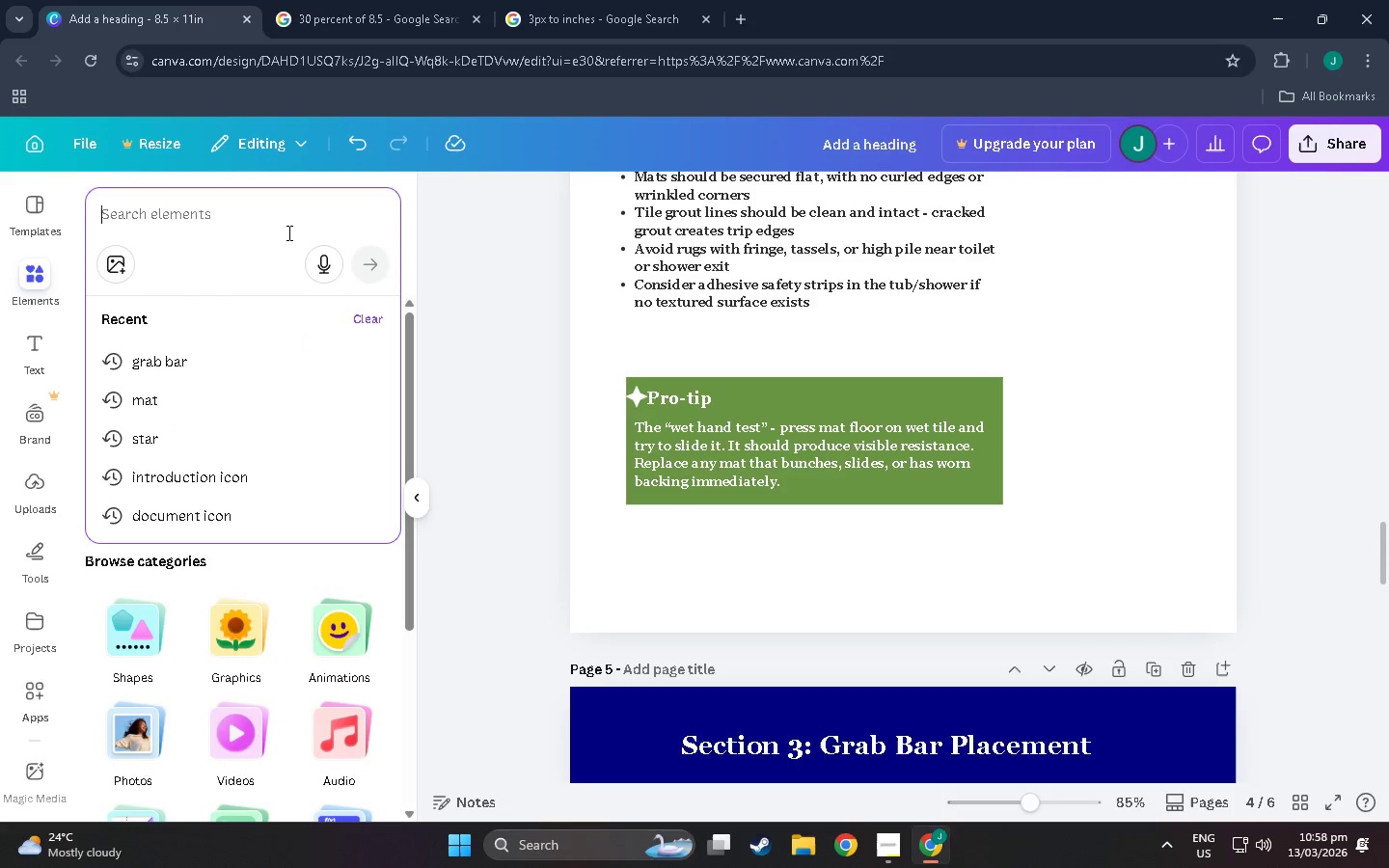 
type(grab barr)
 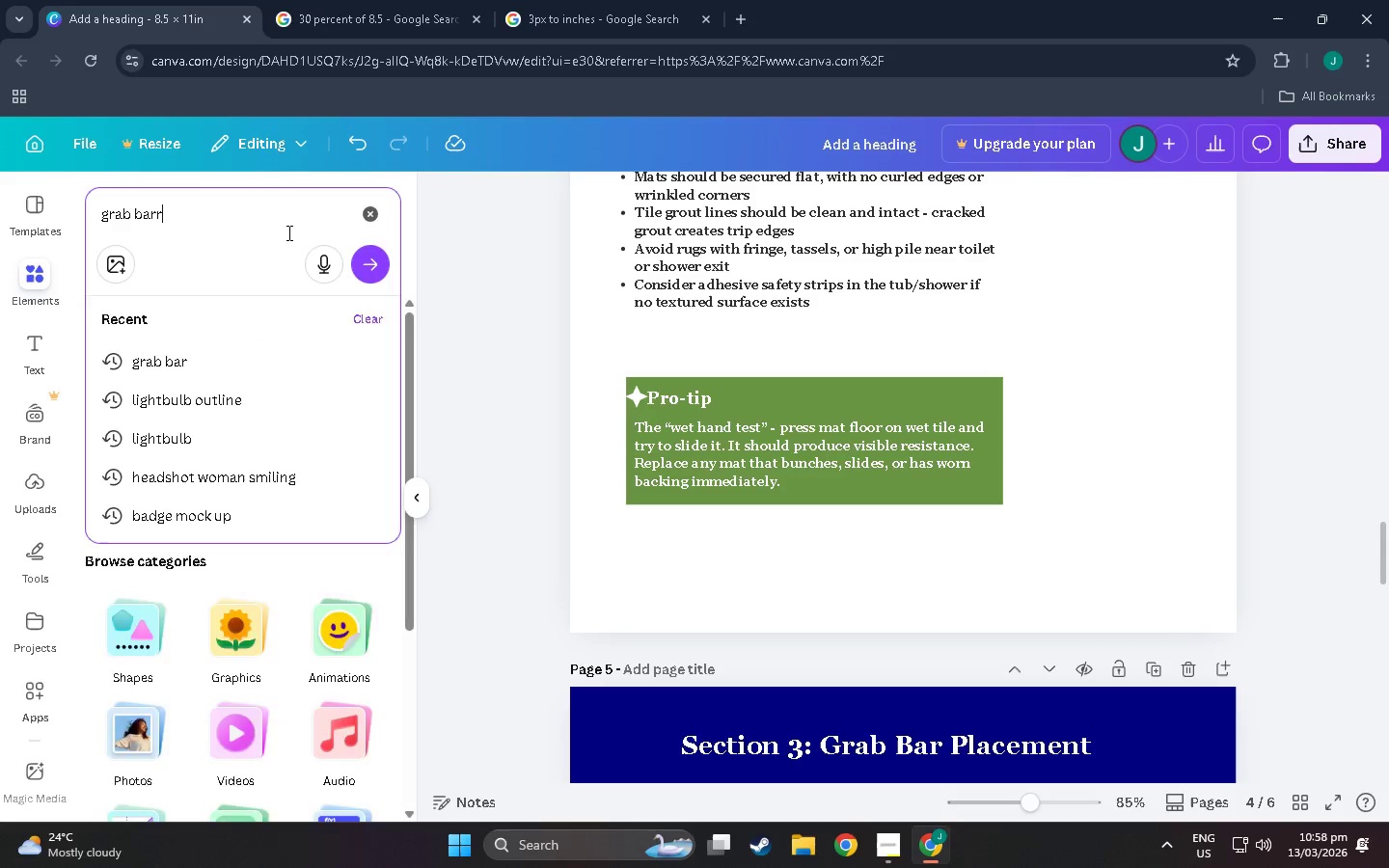 
key(Enter)
 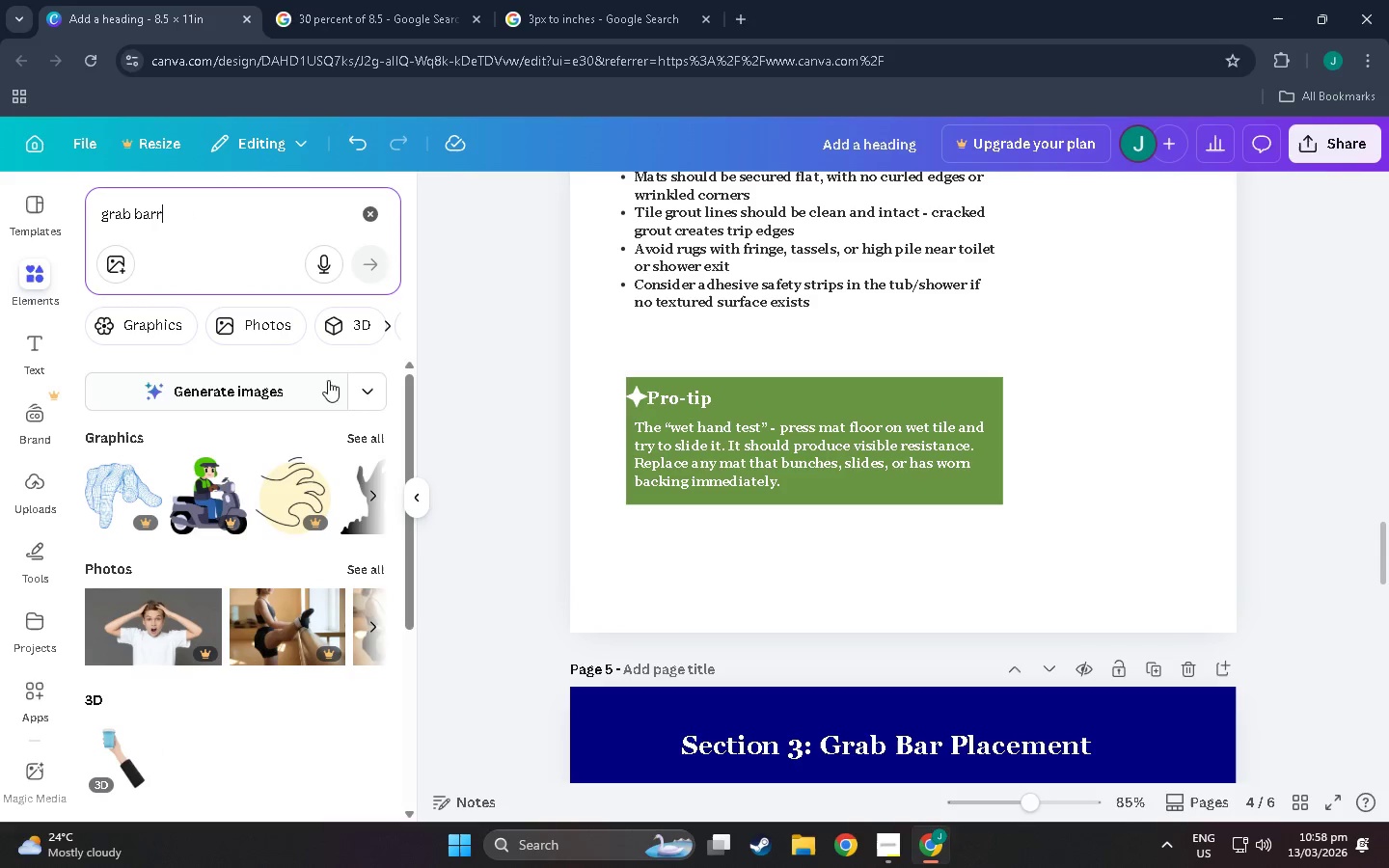 
left_click([360, 441])
 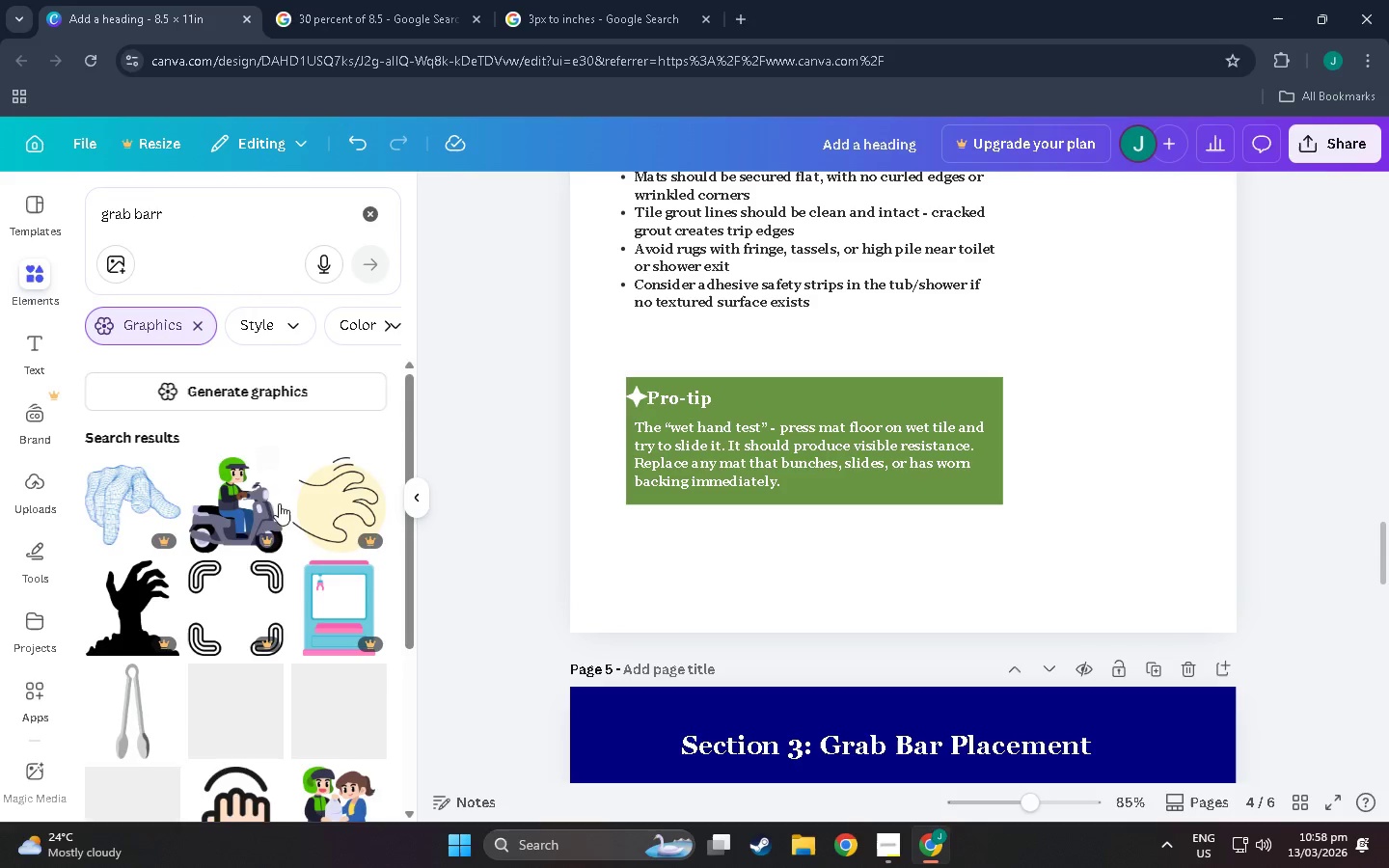 
scroll: coordinate [238, 571], scroll_direction: down, amount: 23.0
 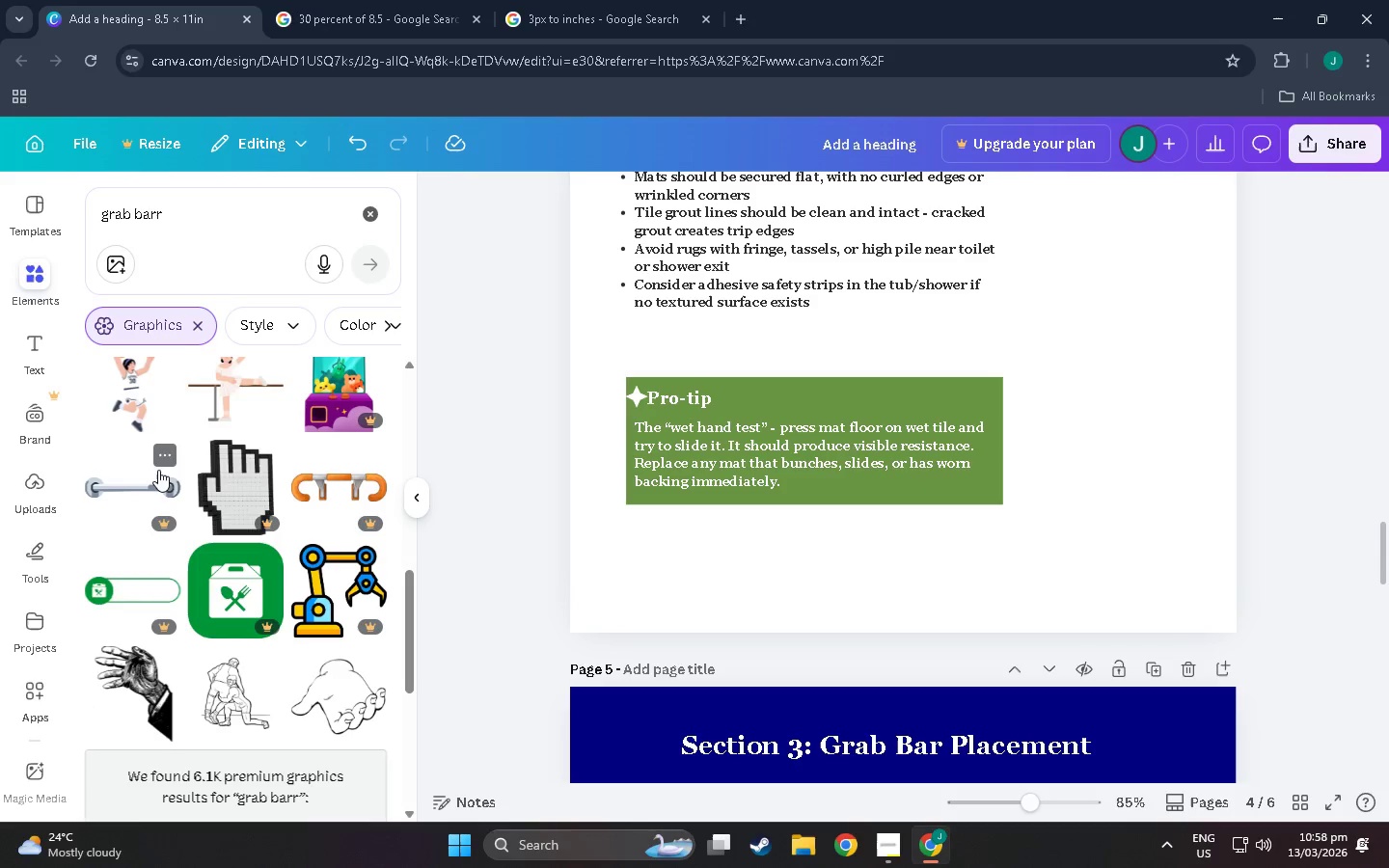 
left_click([165, 452])
 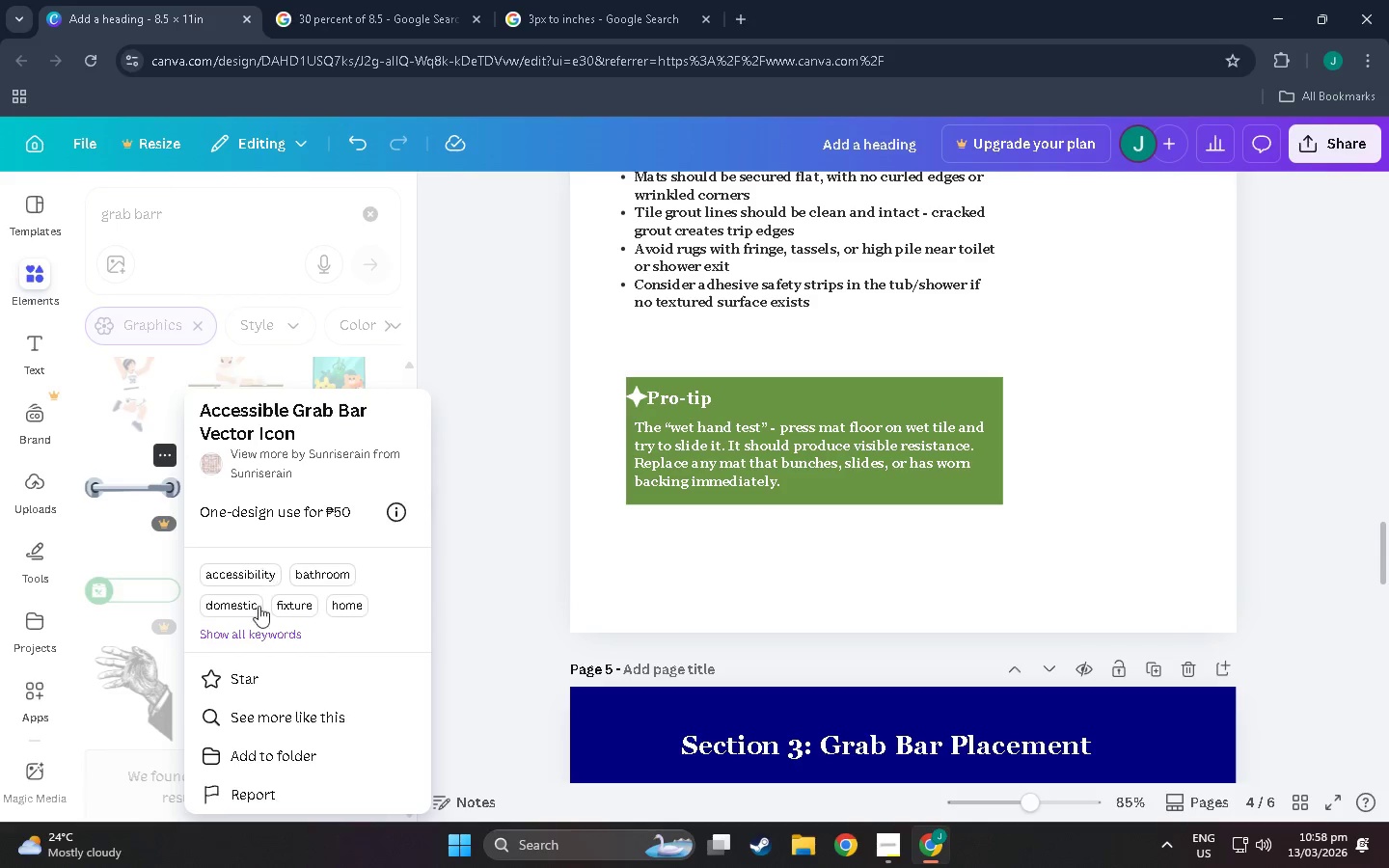 
scroll: coordinate [259, 655], scroll_direction: down, amount: 3.0
 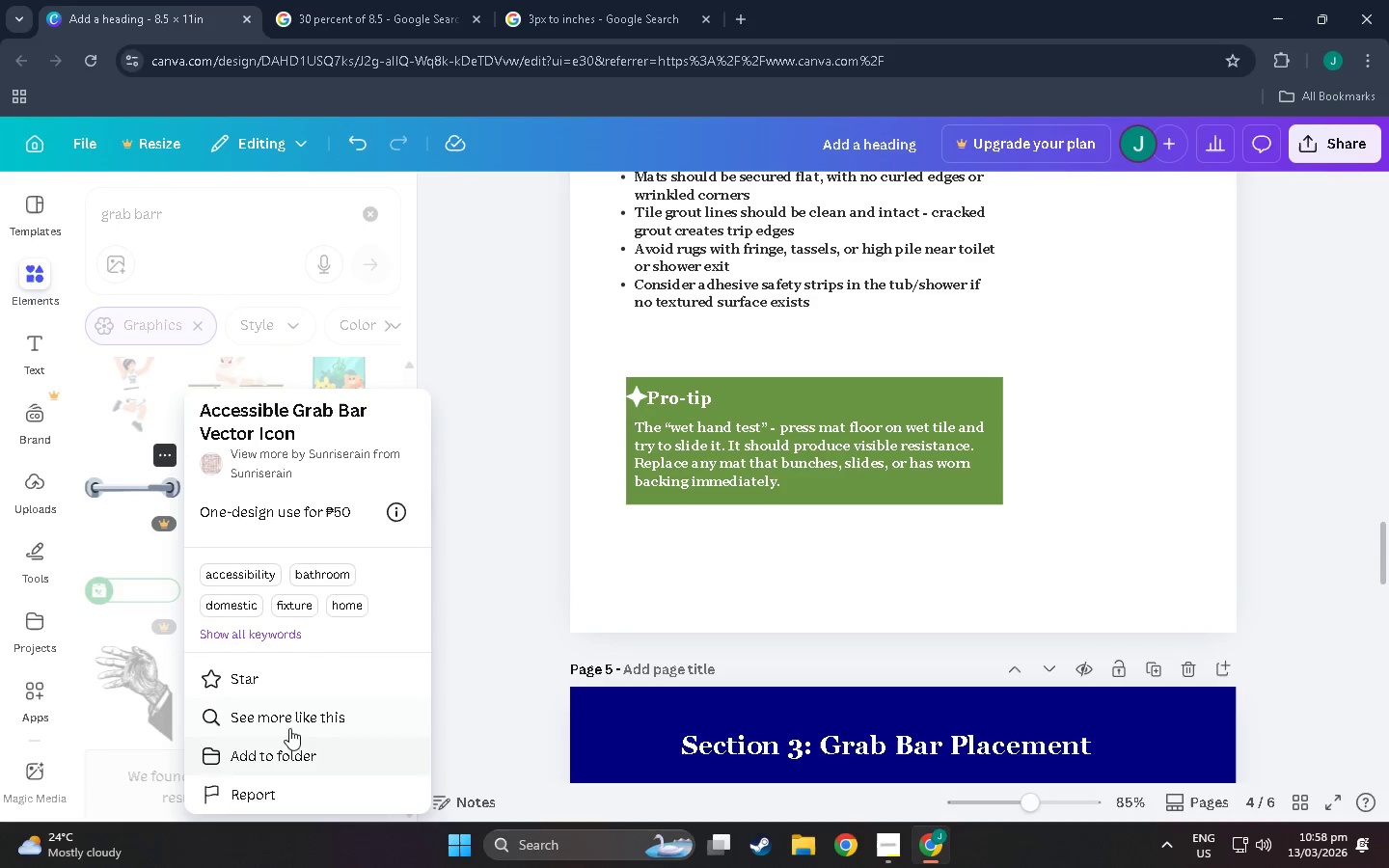 
left_click([289, 719])
 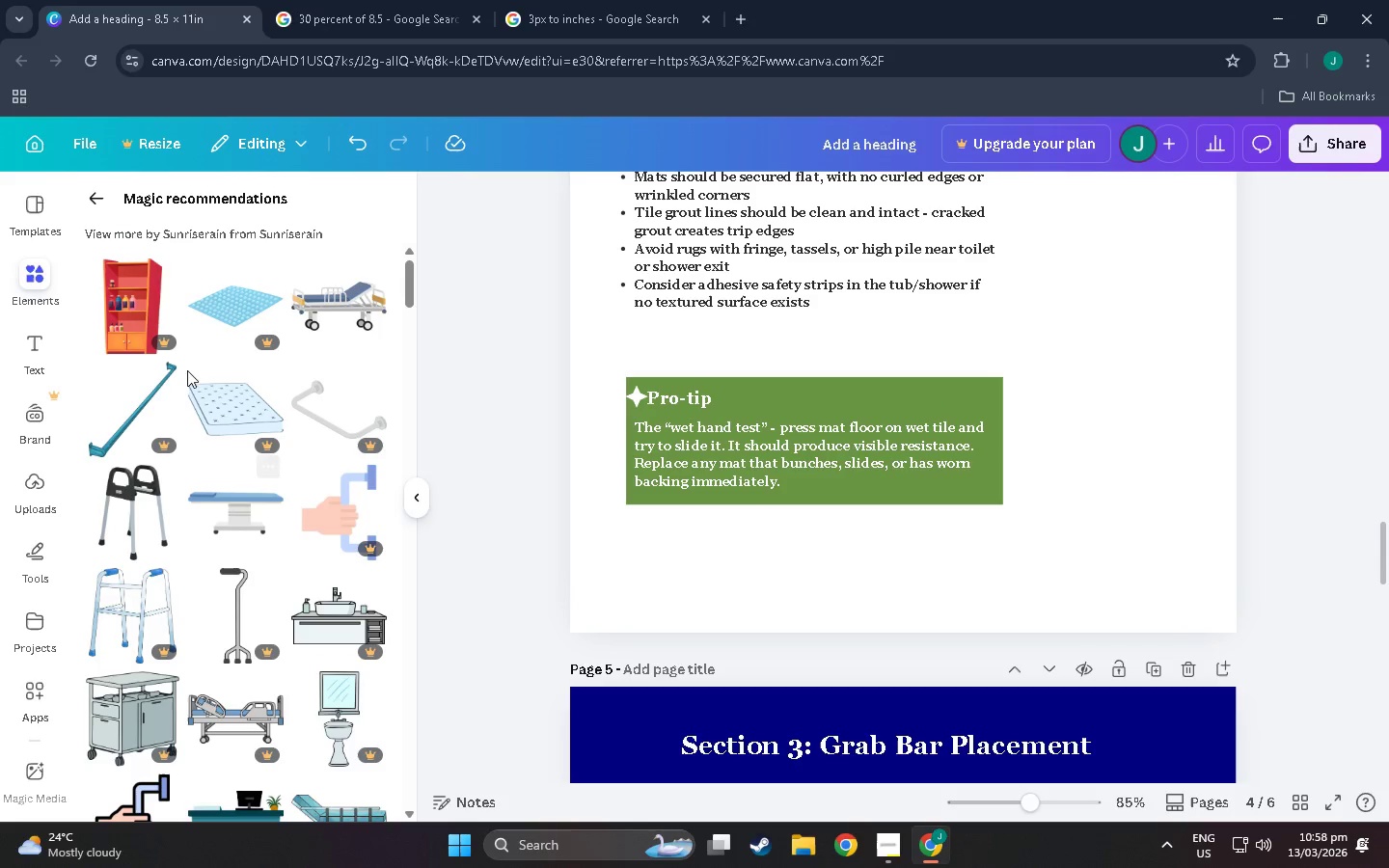 
scroll: coordinate [241, 528], scroll_direction: down, amount: 92.0
 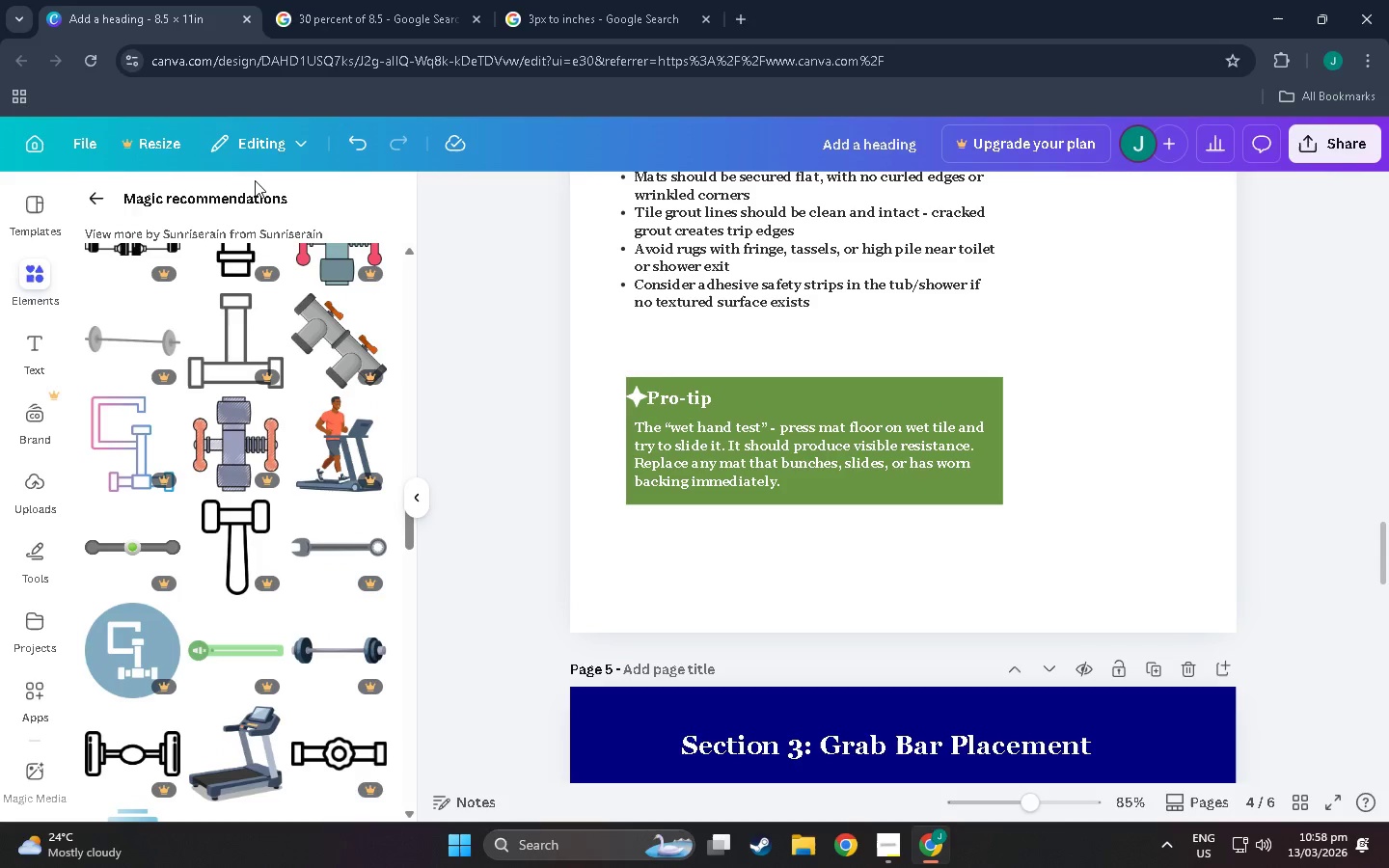 
left_click([114, 193])
 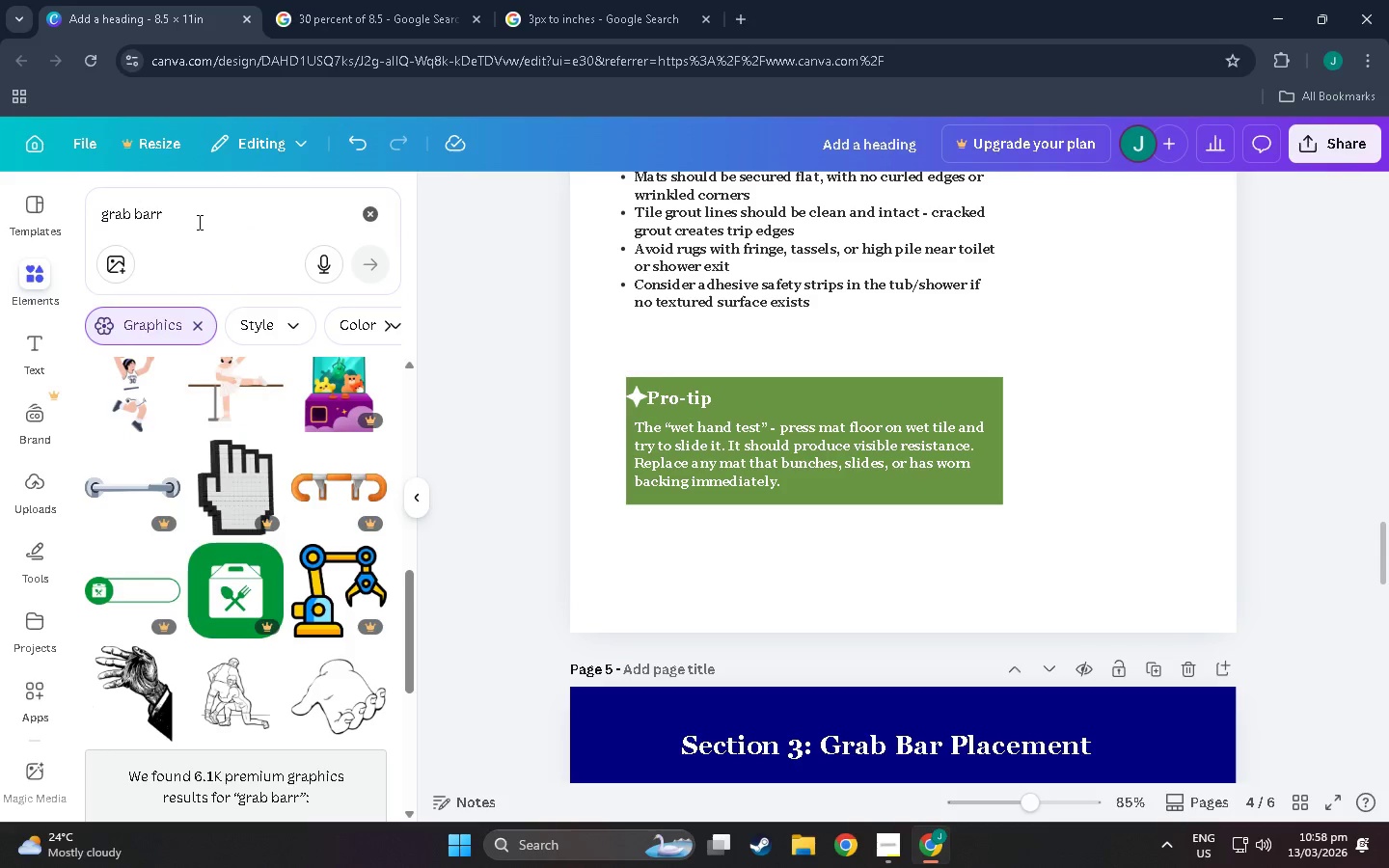 
left_click_drag(start_coordinate=[231, 230], to_coordinate=[0, 210])
 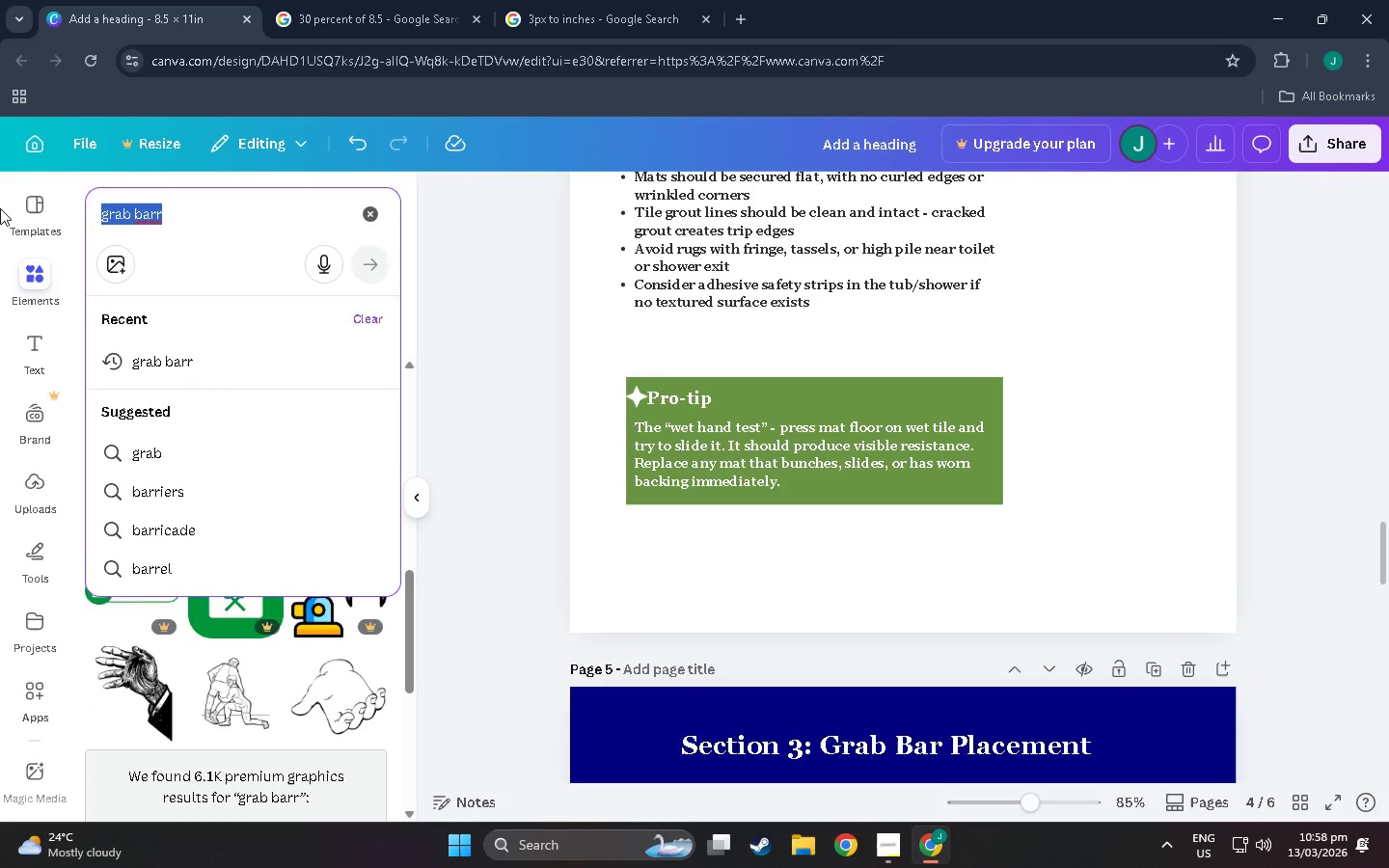 
type(hand shake)
 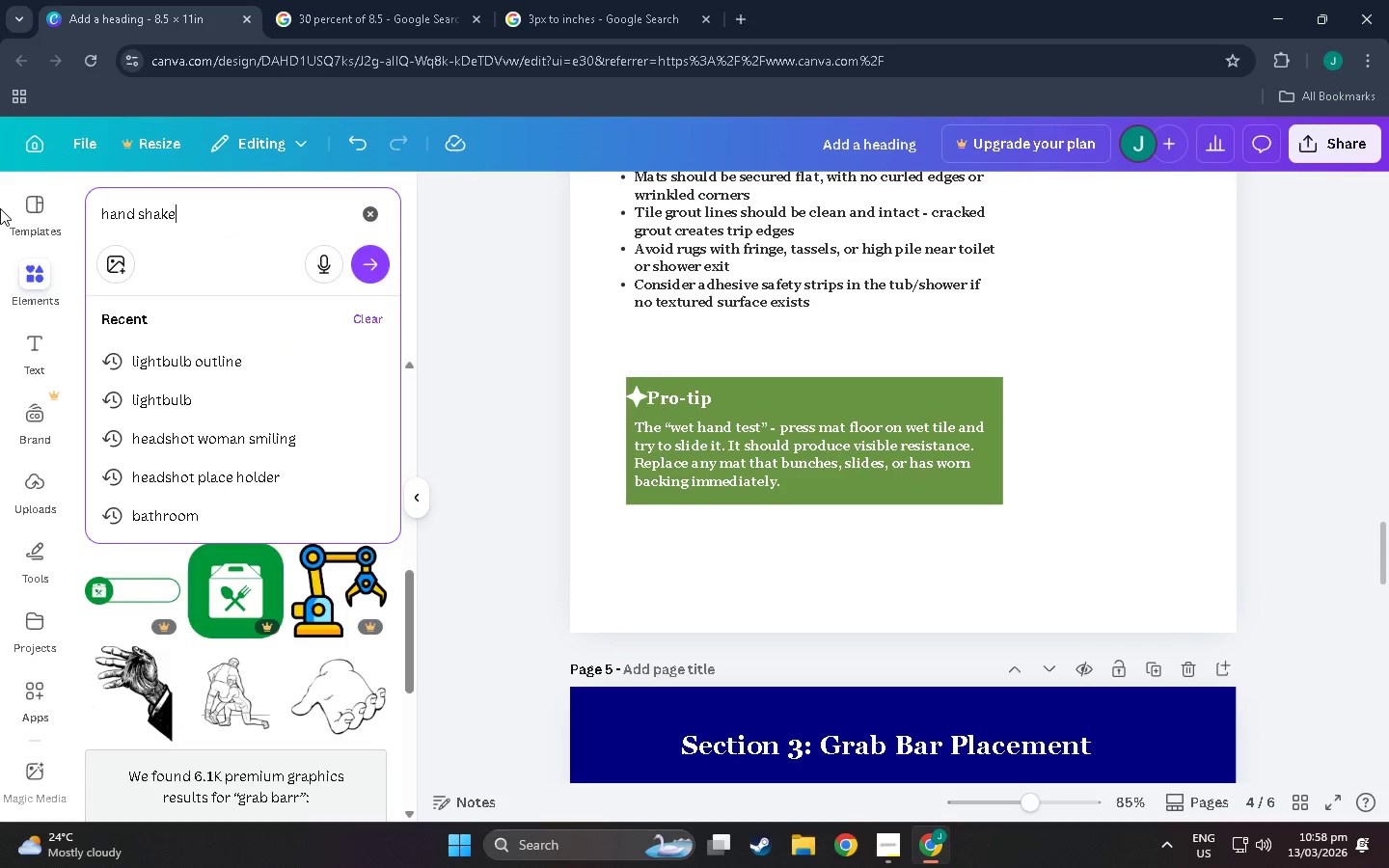 
key(Enter)
 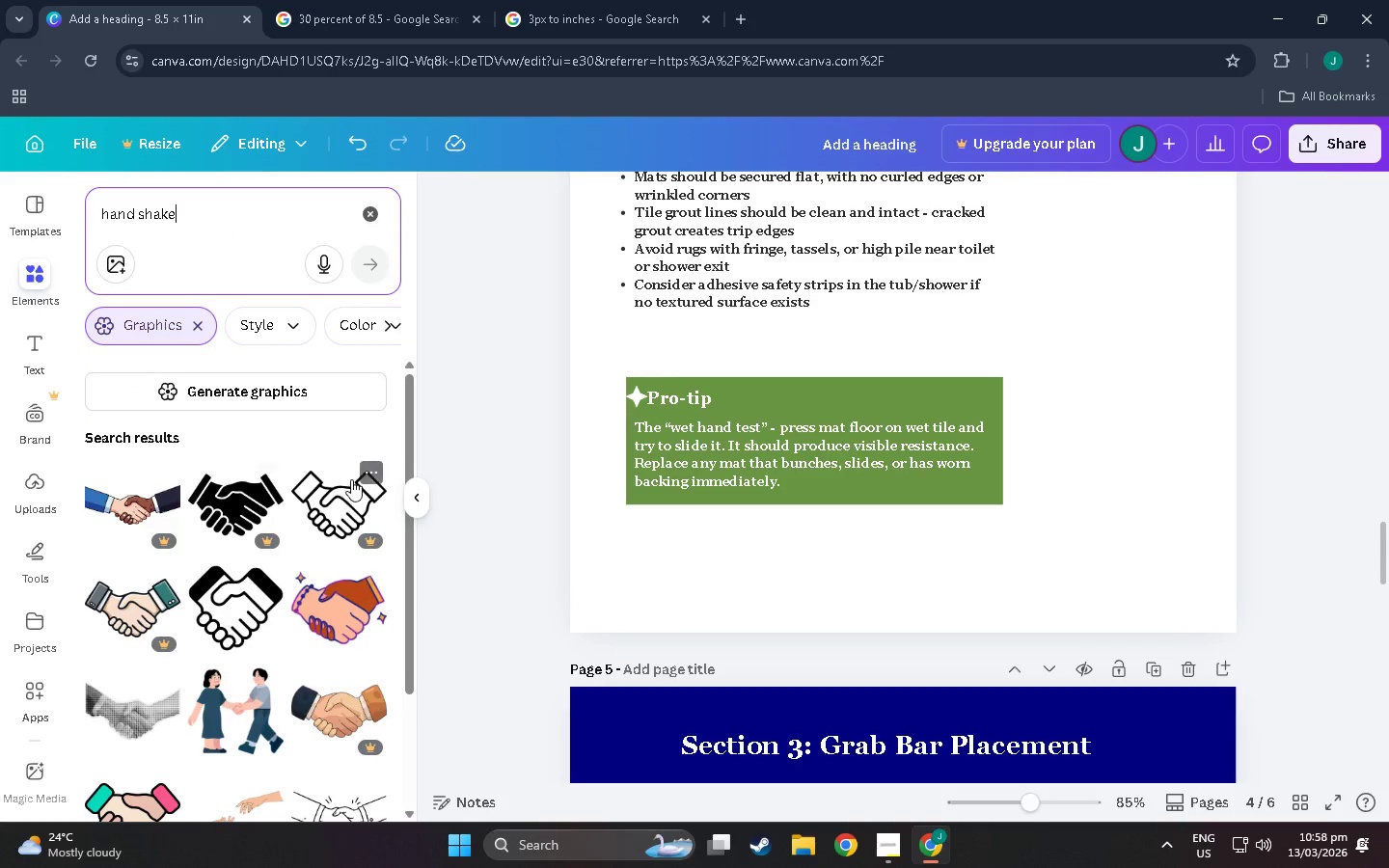 
scroll: coordinate [328, 538], scroll_direction: down, amount: 8.0
 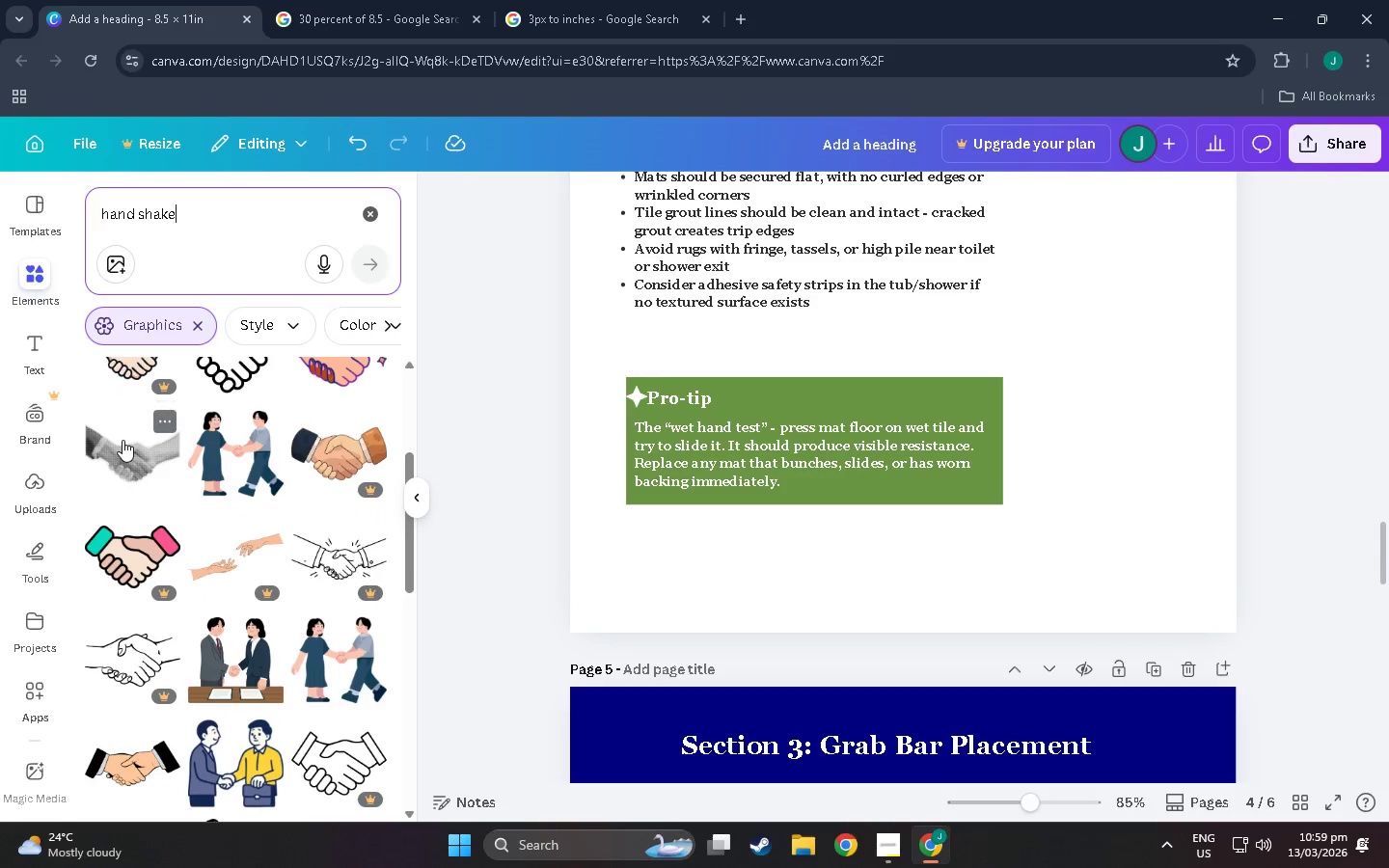 
scroll: coordinate [240, 494], scroll_direction: up, amount: 3.0
 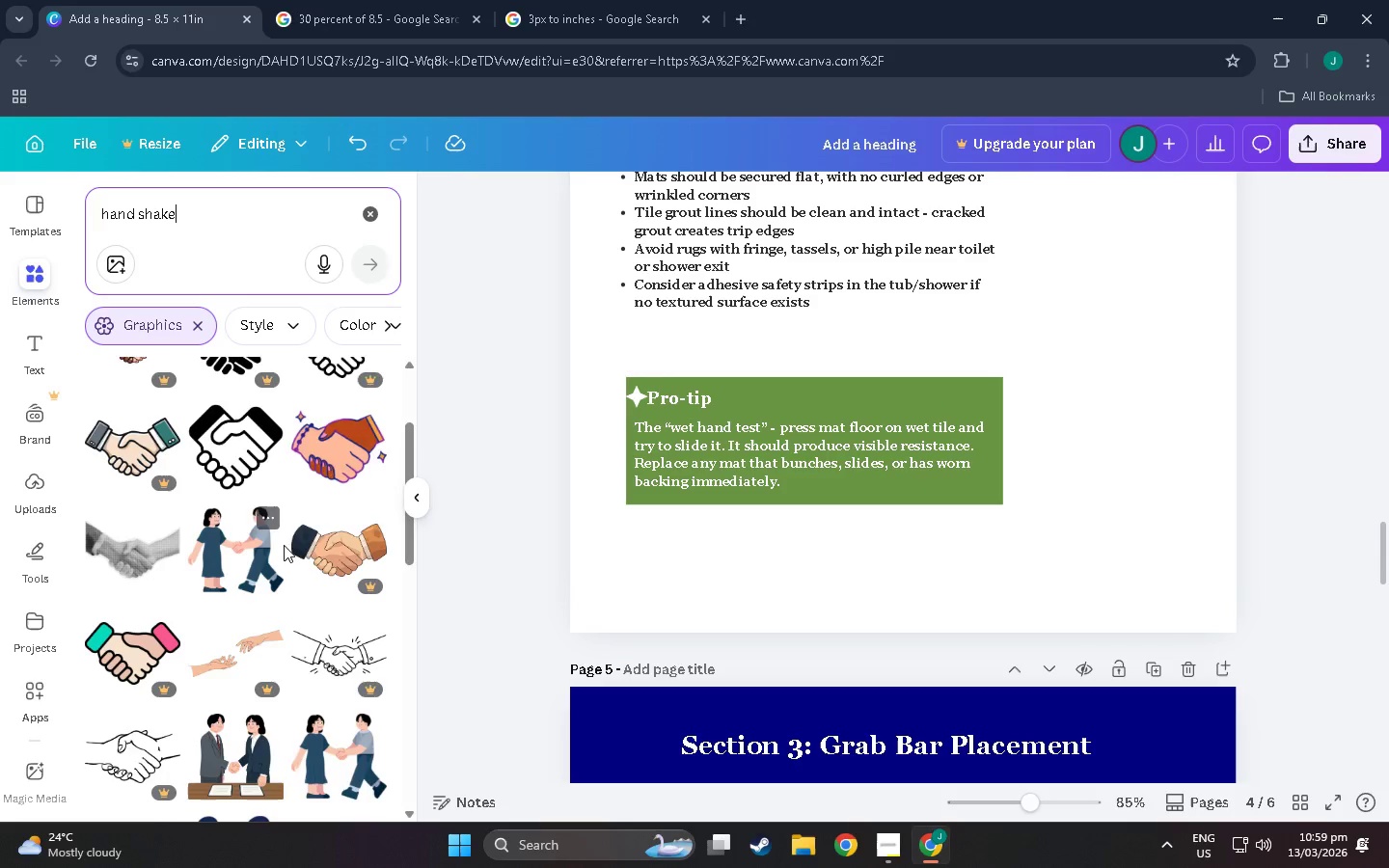 
scroll: coordinate [150, 461], scroll_direction: down, amount: 19.0
 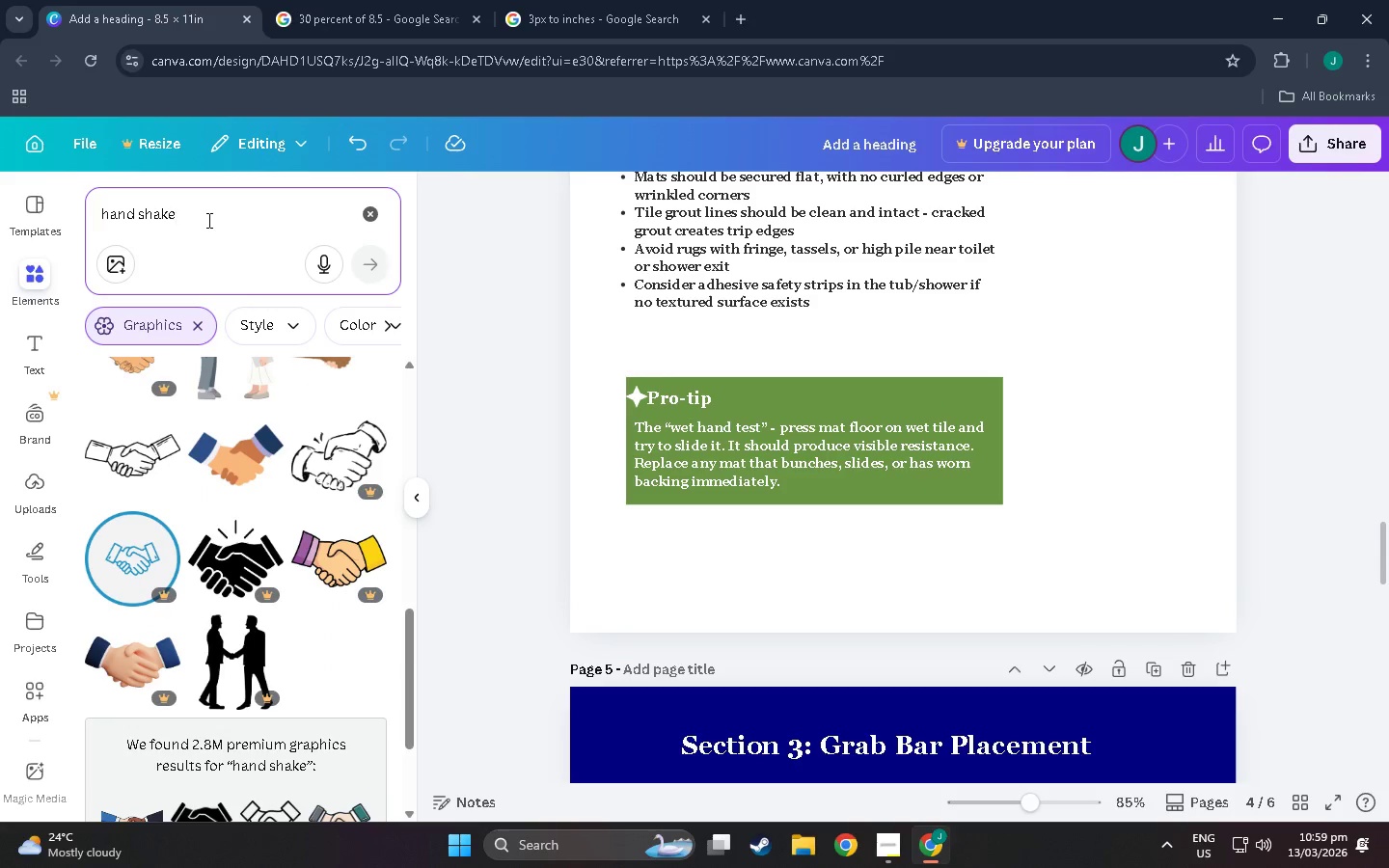 
type( emoji)
 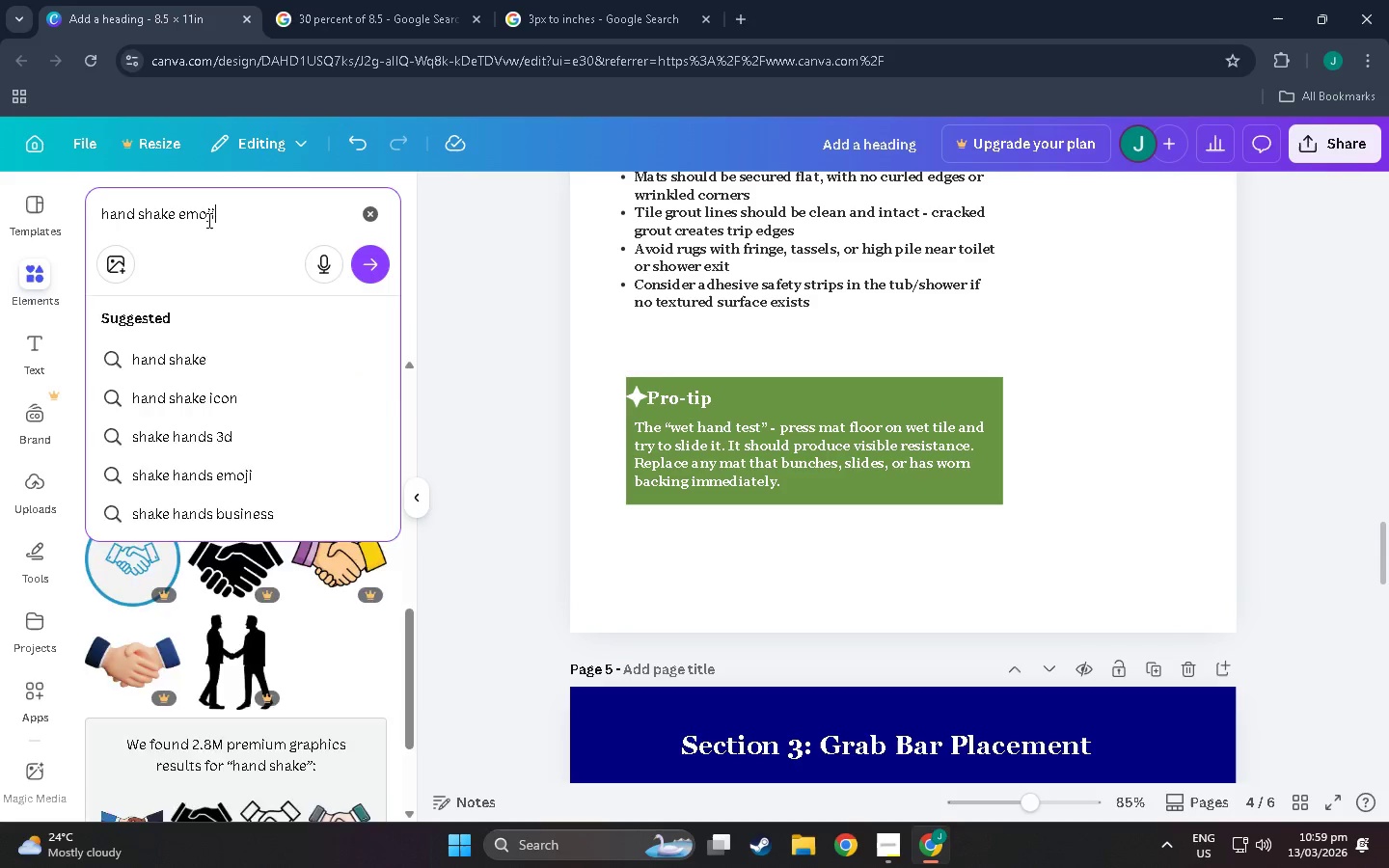 
key(Enter)
 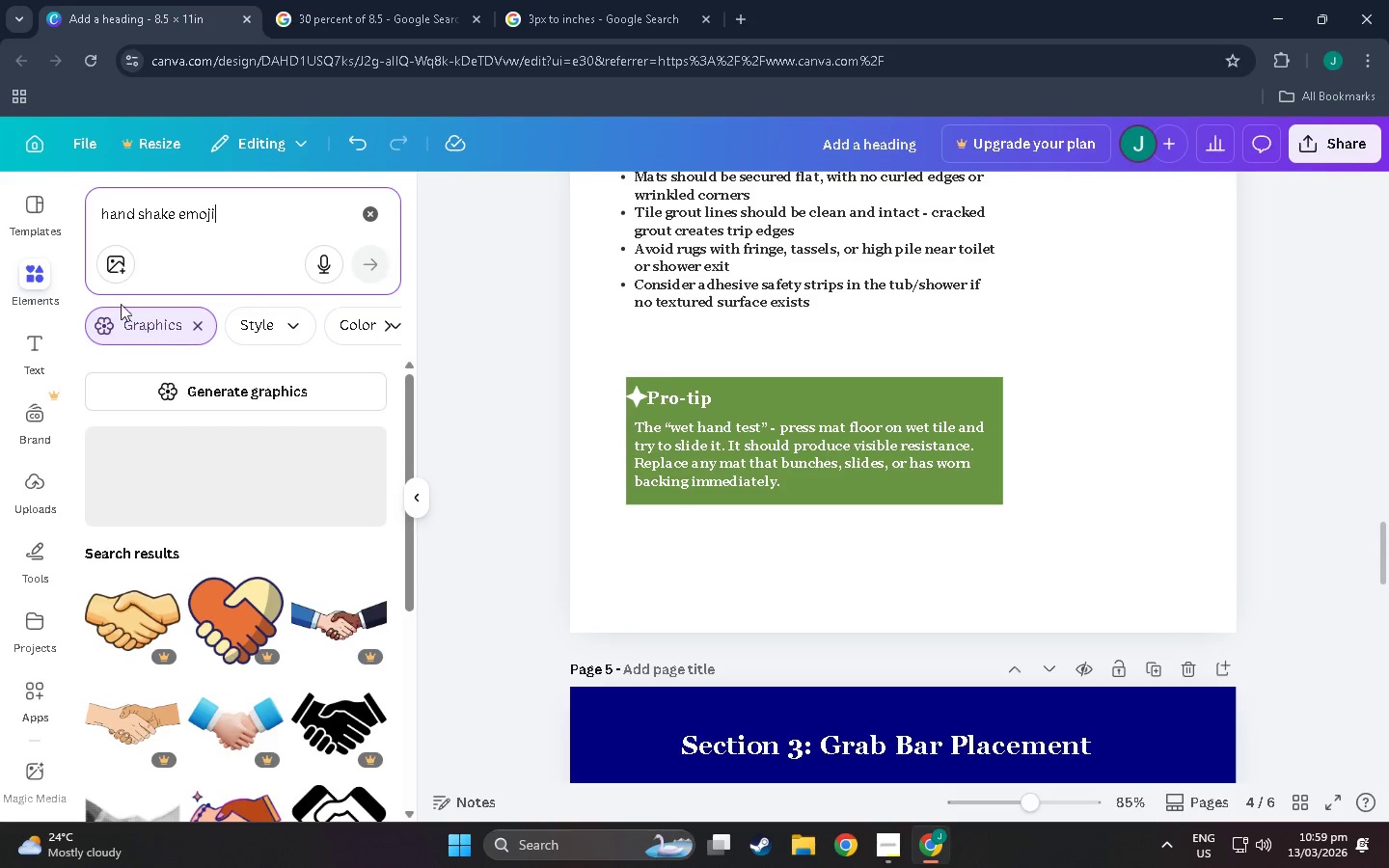 
scroll: coordinate [372, 644], scroll_direction: down, amount: 25.0
 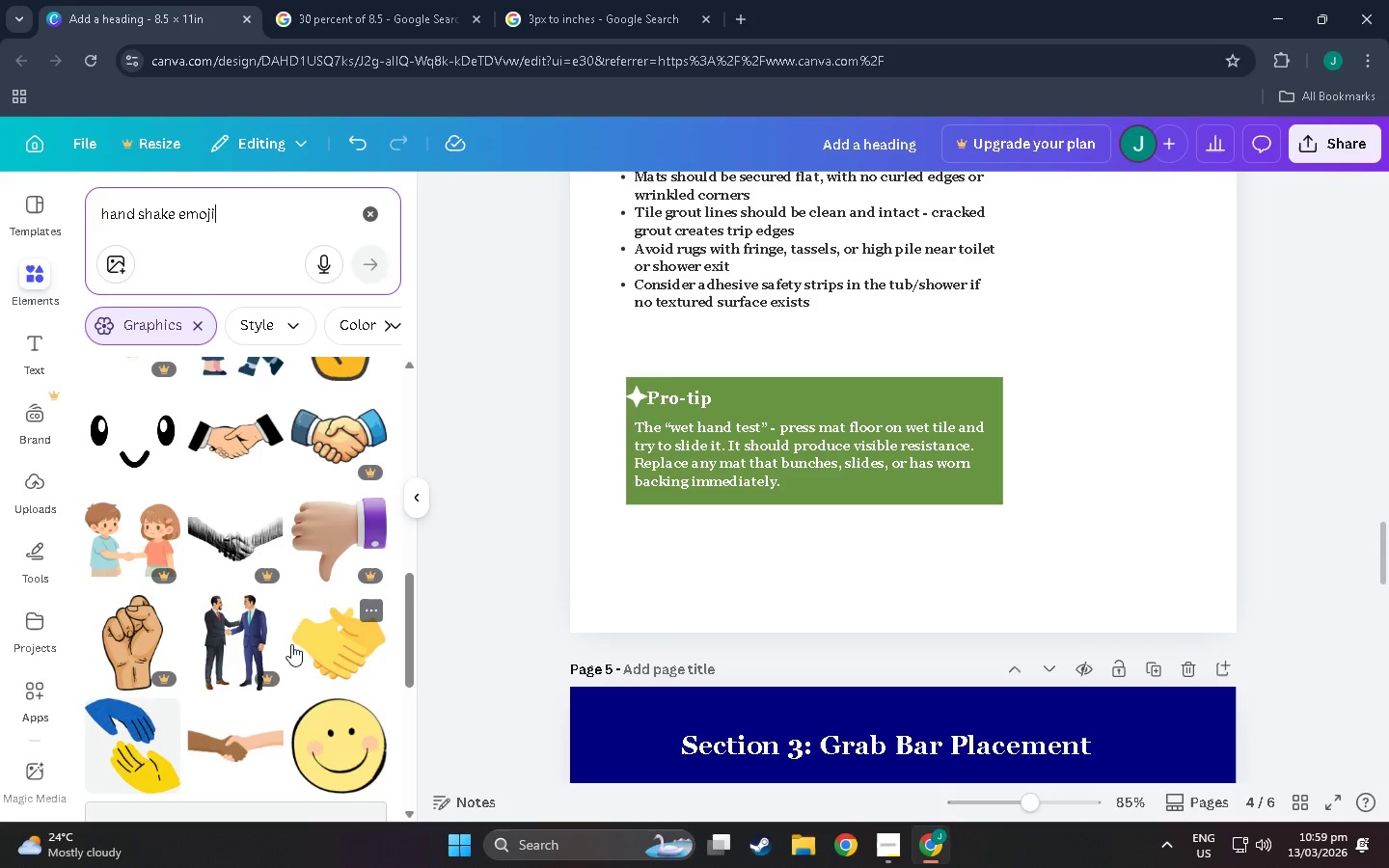 
left_click([304, 639])
 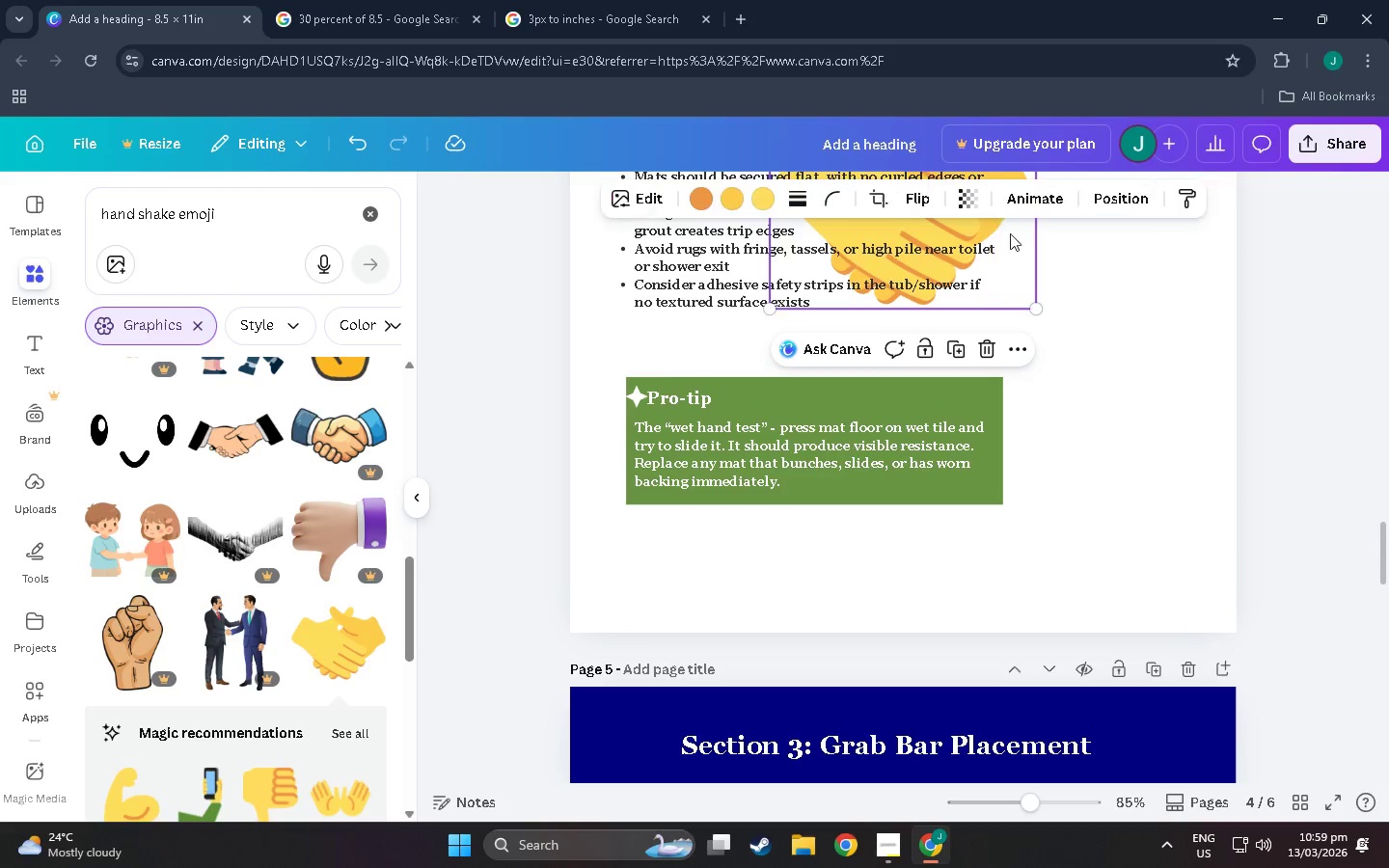 
left_click_drag(start_coordinate=[1010, 272], to_coordinate=[807, 626])
 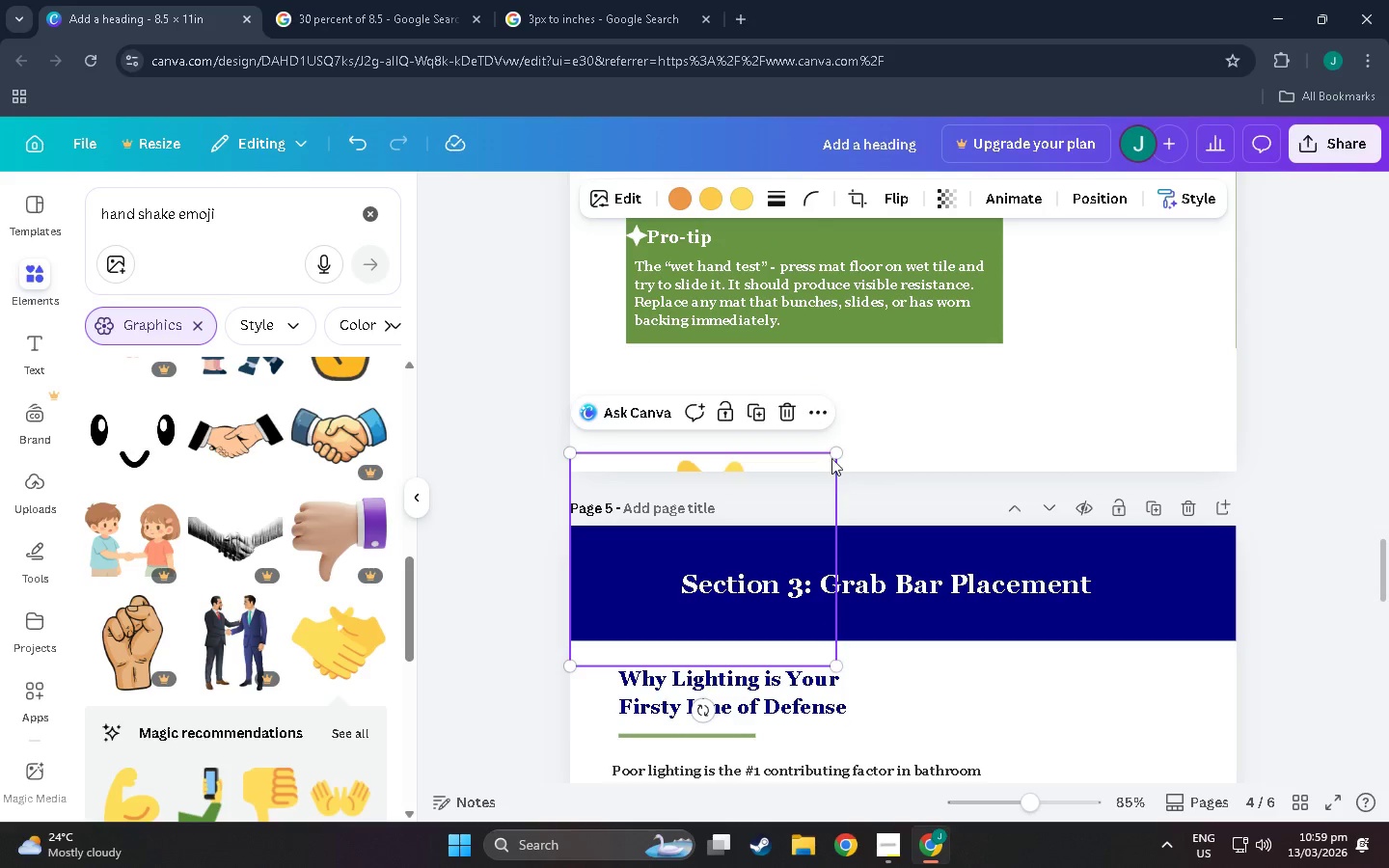 
scroll: coordinate [915, 634], scroll_direction: down, amount: 5.0
 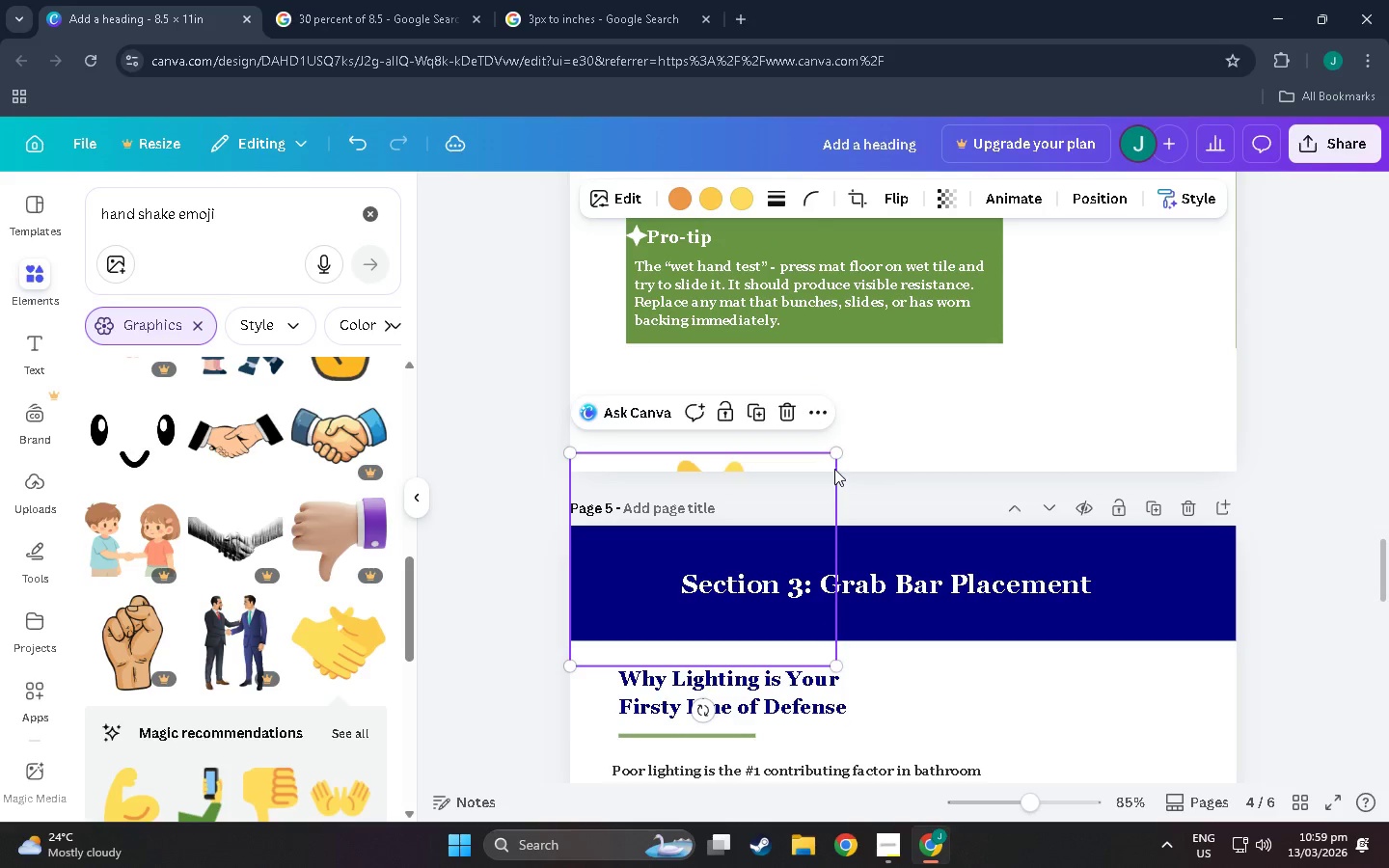 
left_click_drag(start_coordinate=[831, 451], to_coordinate=[671, 533])
 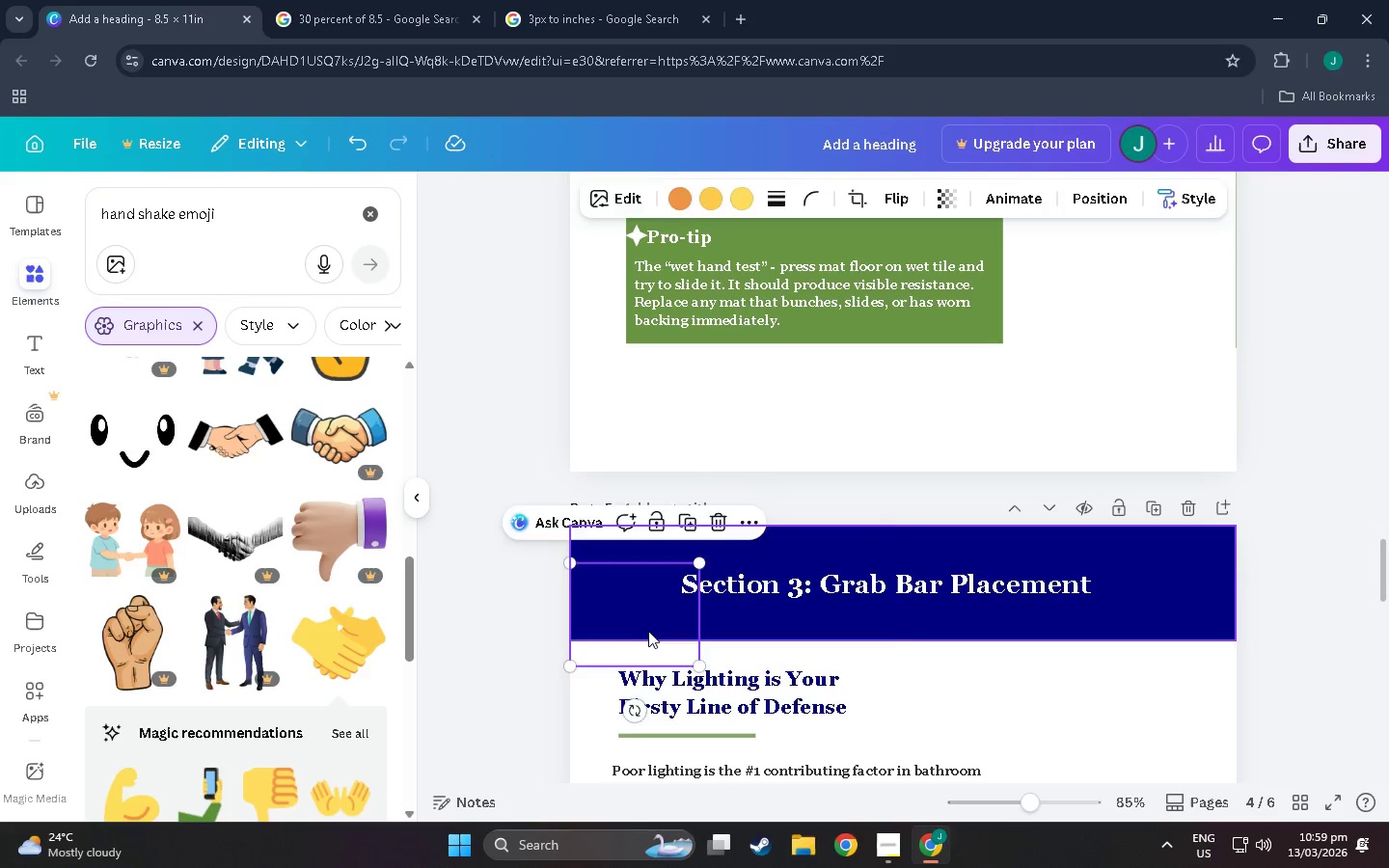 
left_click_drag(start_coordinate=[648, 631], to_coordinate=[733, 718])
 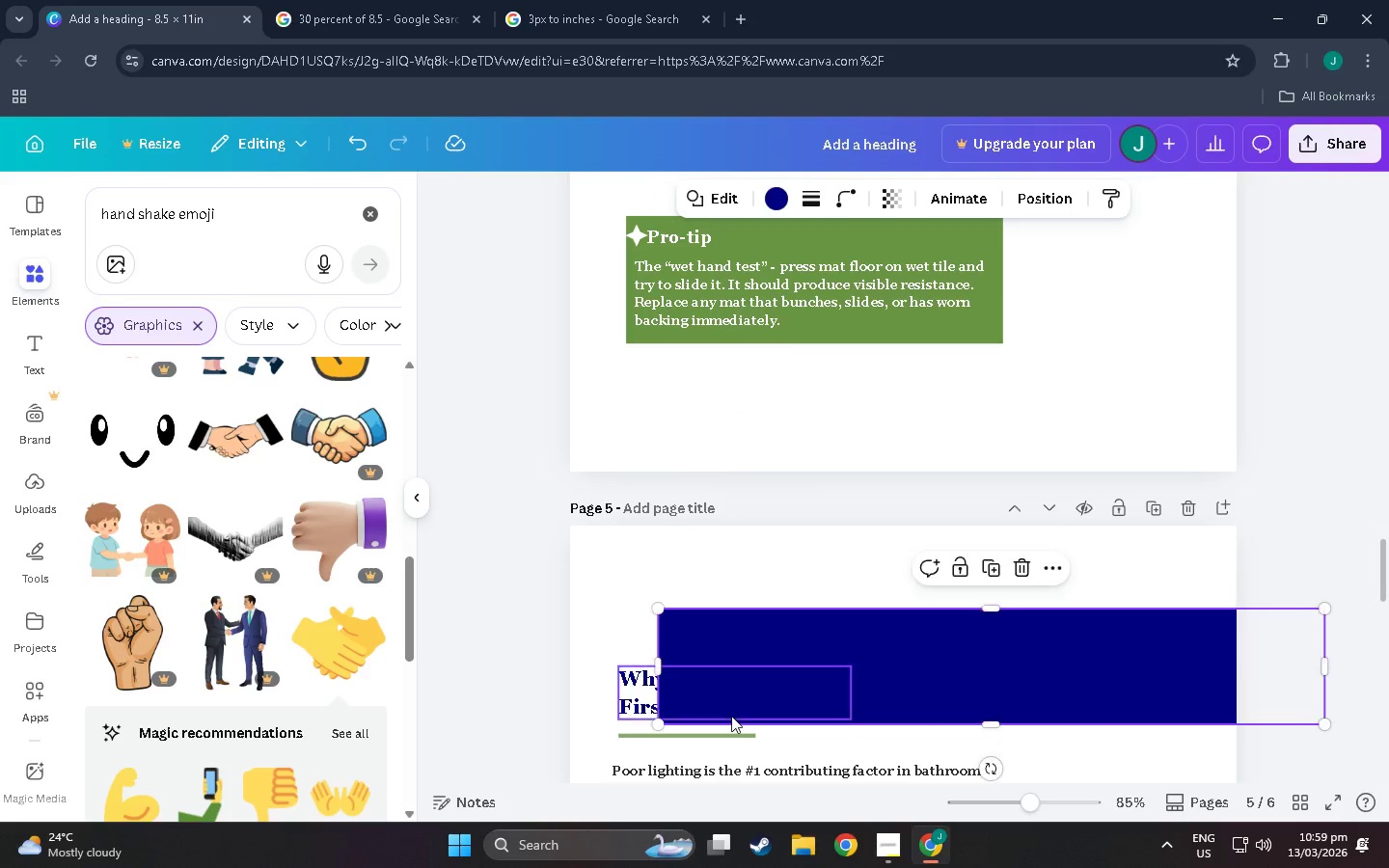 
key(Control+Z)
 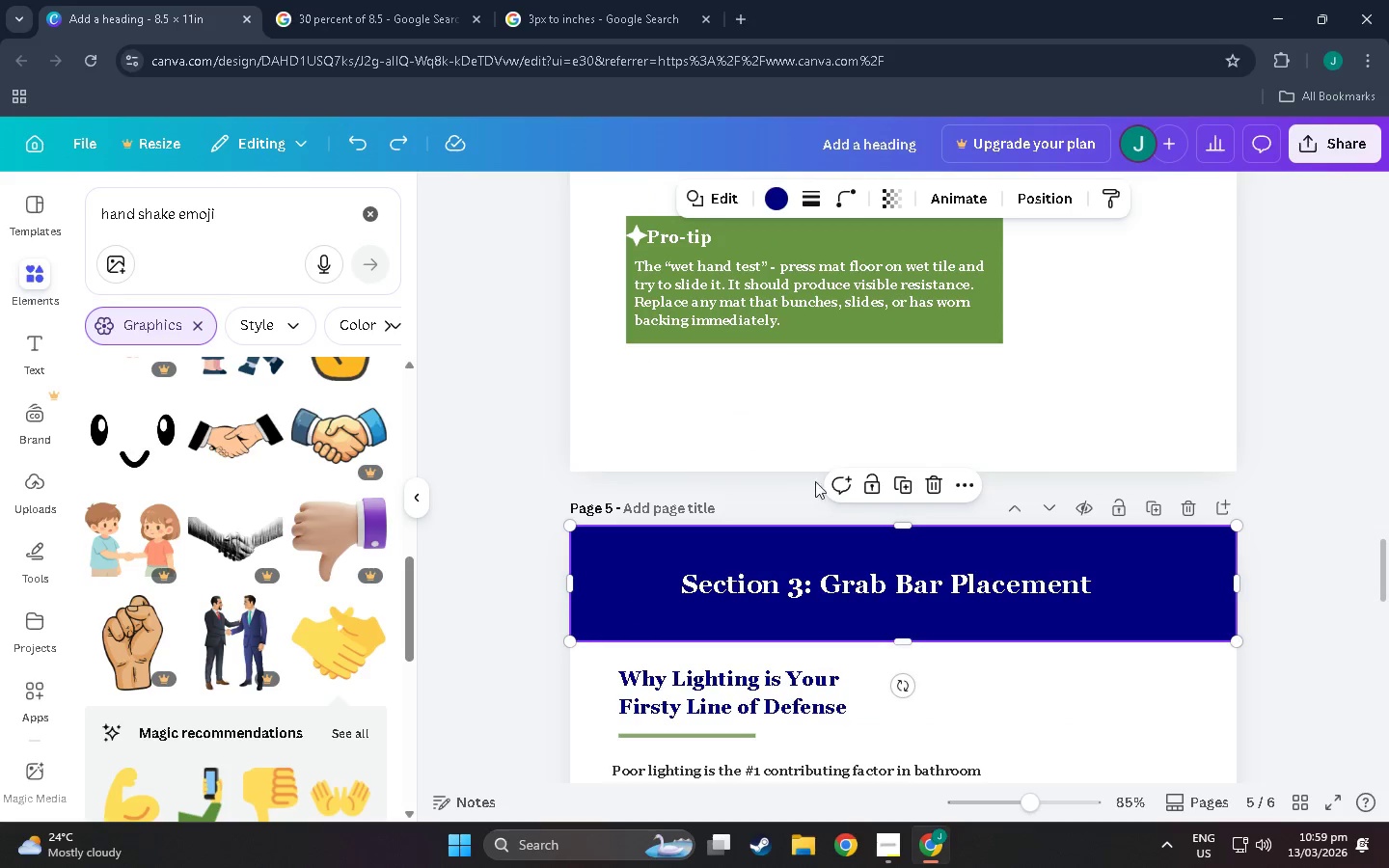 
double_click([866, 455])
 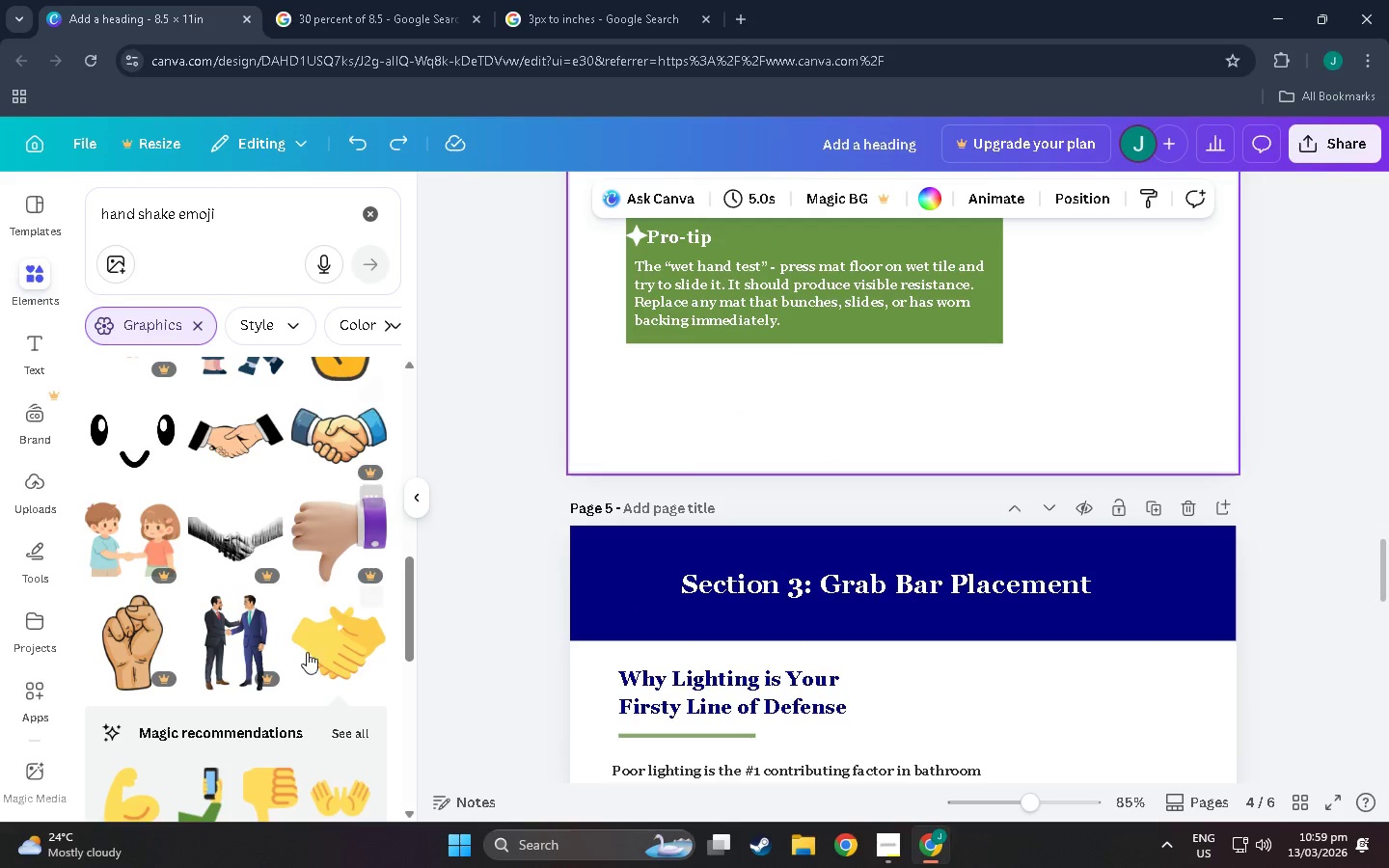 
left_click_drag(start_coordinate=[330, 654], to_coordinate=[836, 730])
 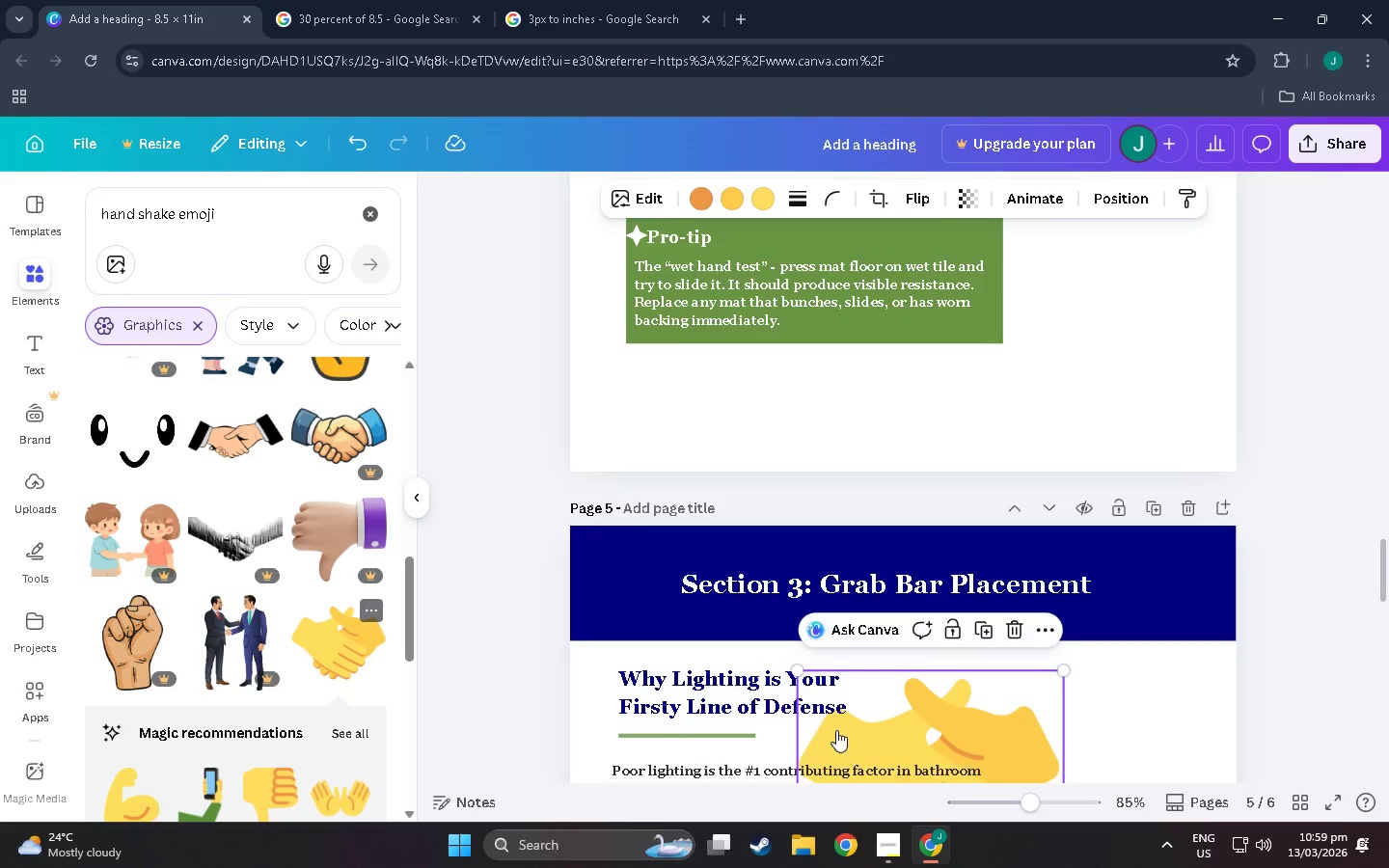 
scroll: coordinate [836, 730], scroll_direction: down, amount: 4.0
 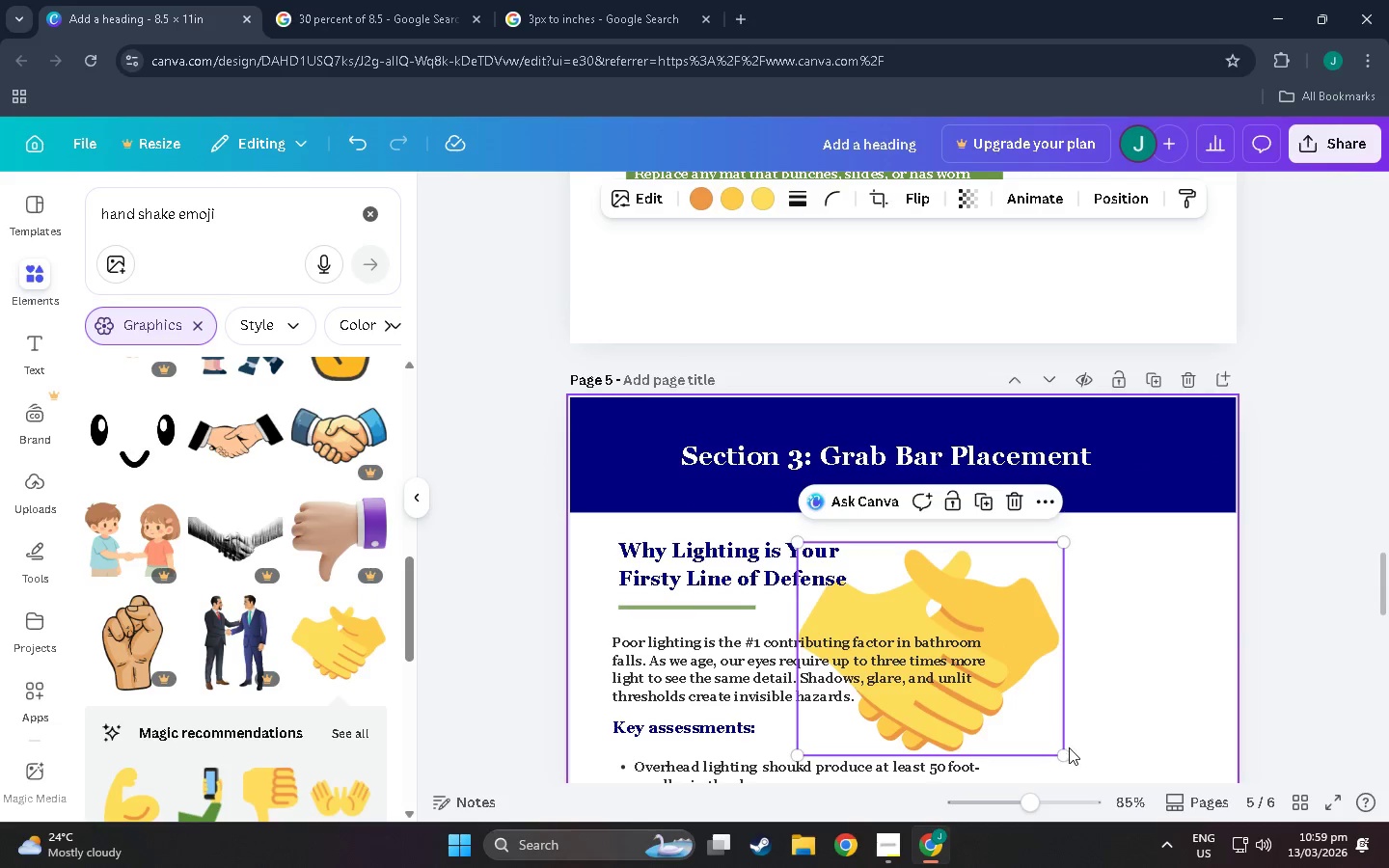 
left_click_drag(start_coordinate=[1063, 753], to_coordinate=[848, 624])
 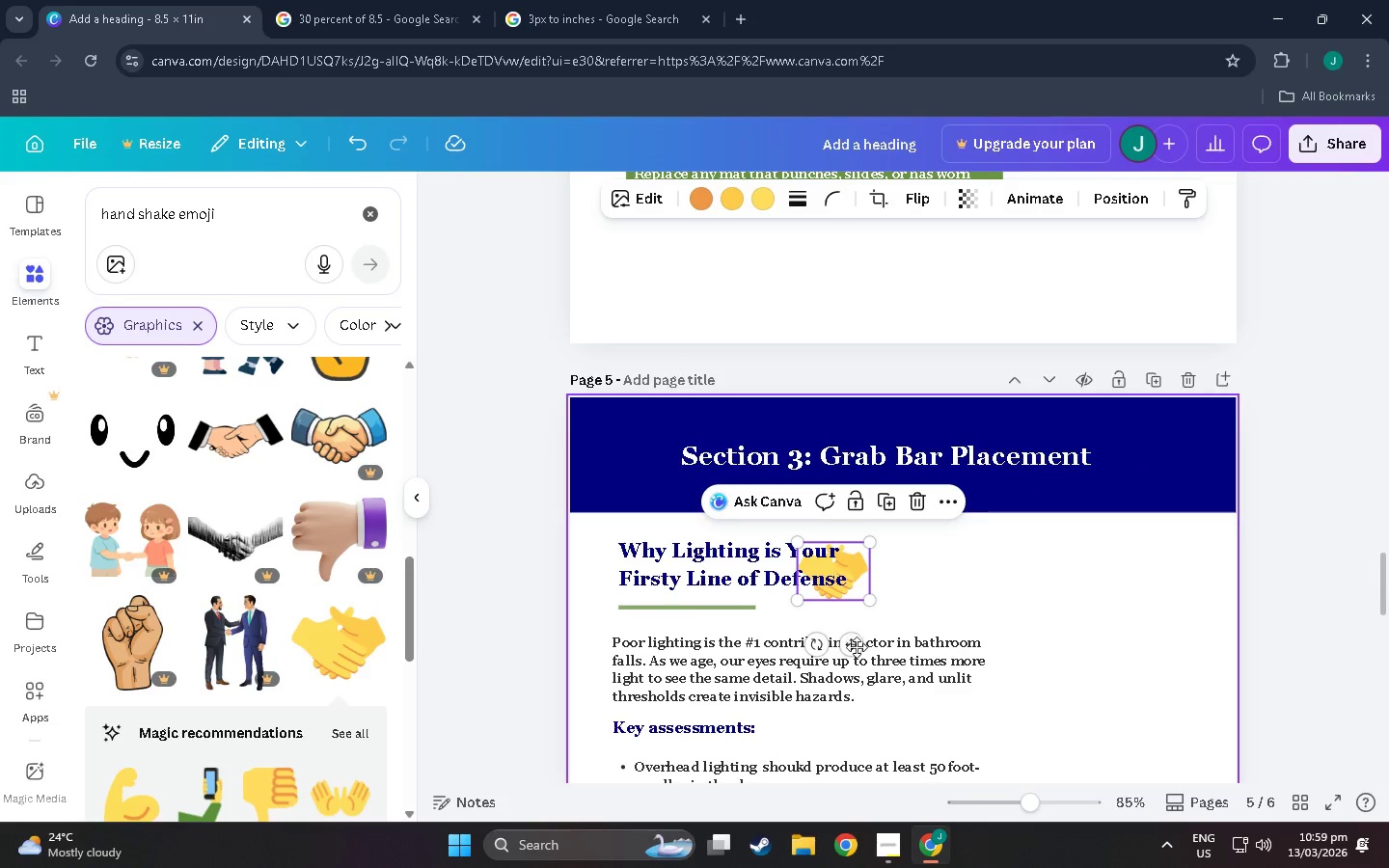 
left_click_drag(start_coordinate=[856, 647], to_coordinate=[653, 526])
 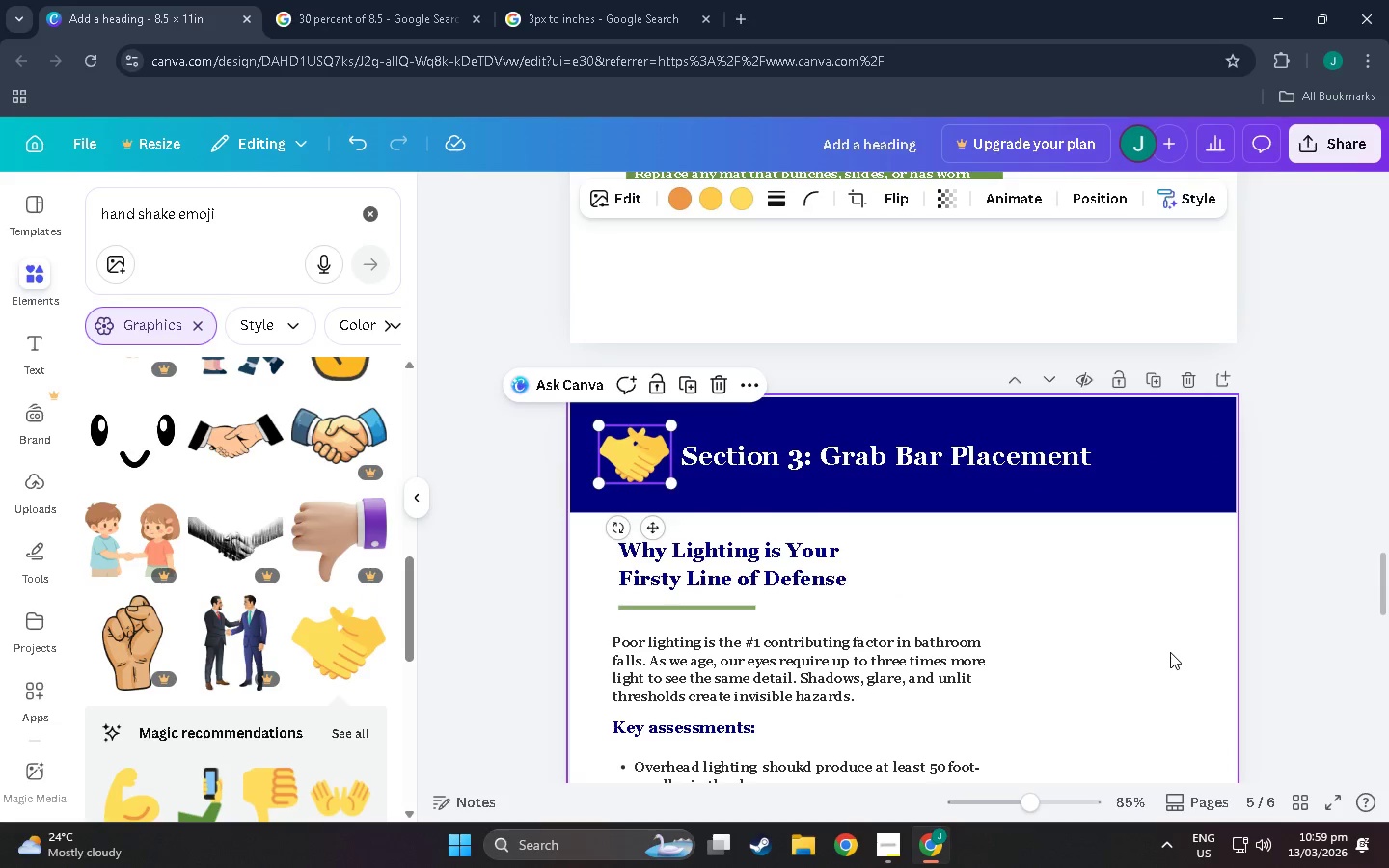 
left_click([1170, 652])
 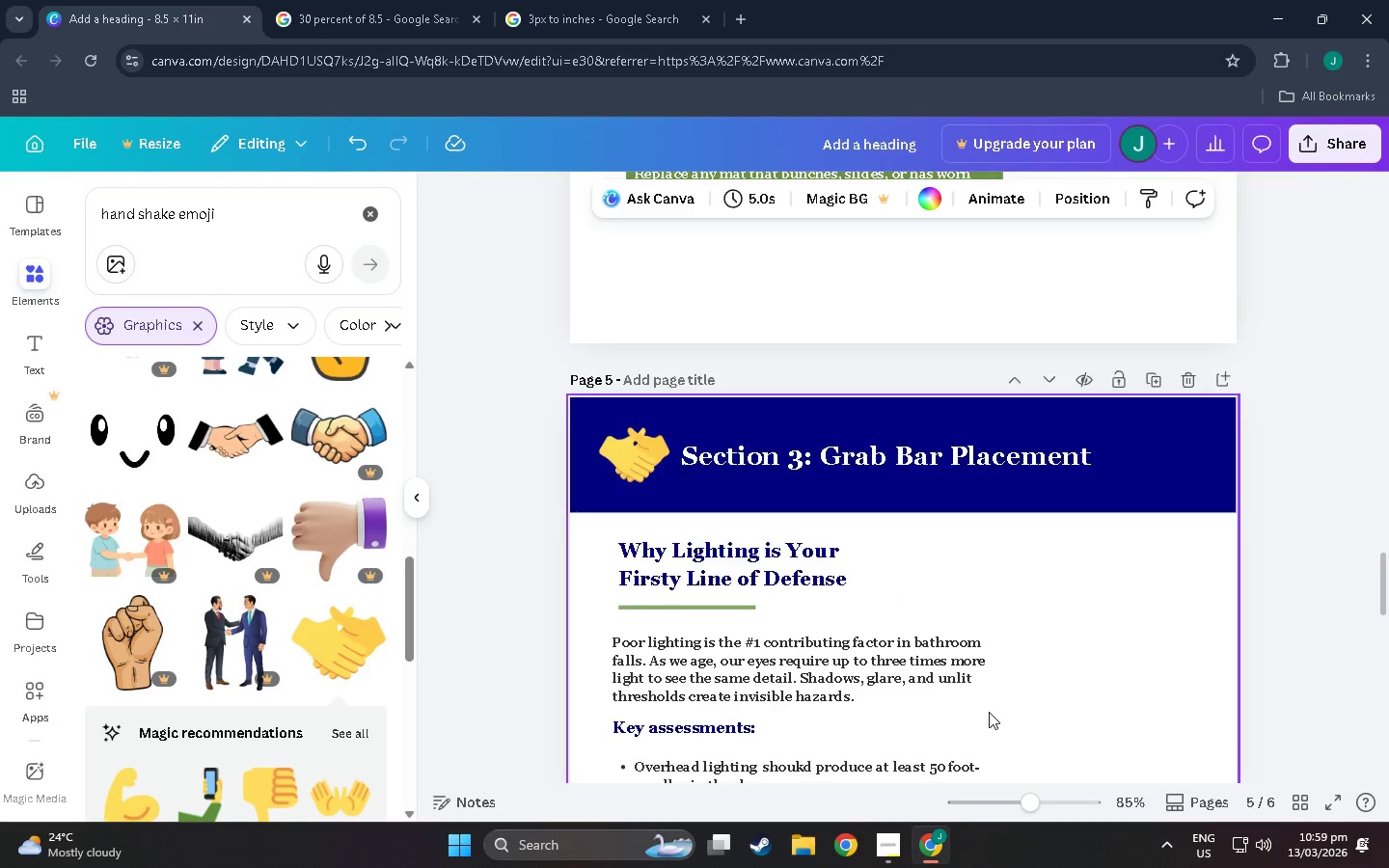 
scroll: coordinate [827, 565], scroll_direction: down, amount: 9.0
 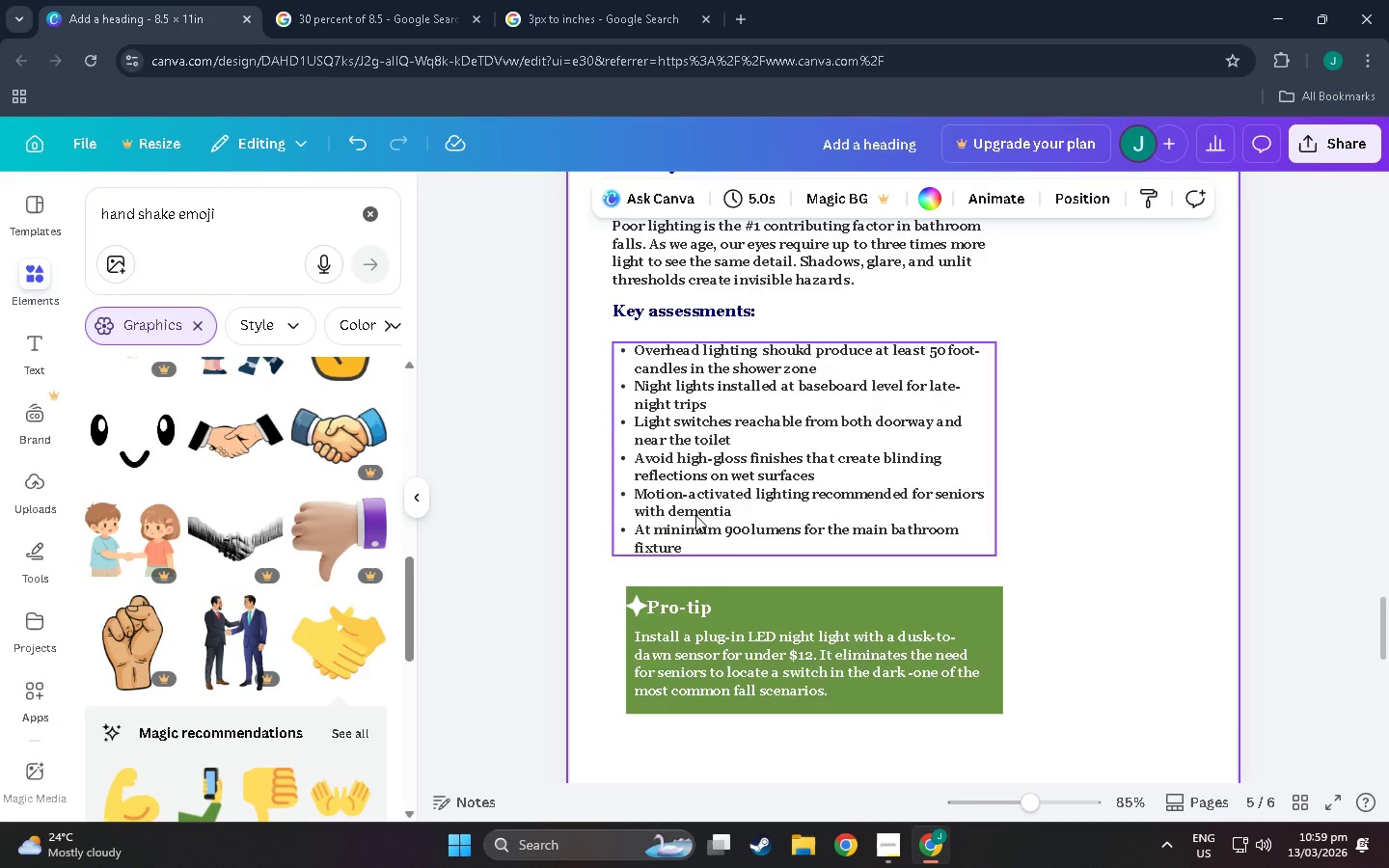 
scroll: coordinate [701, 515], scroll_direction: up, amount: 4.0
 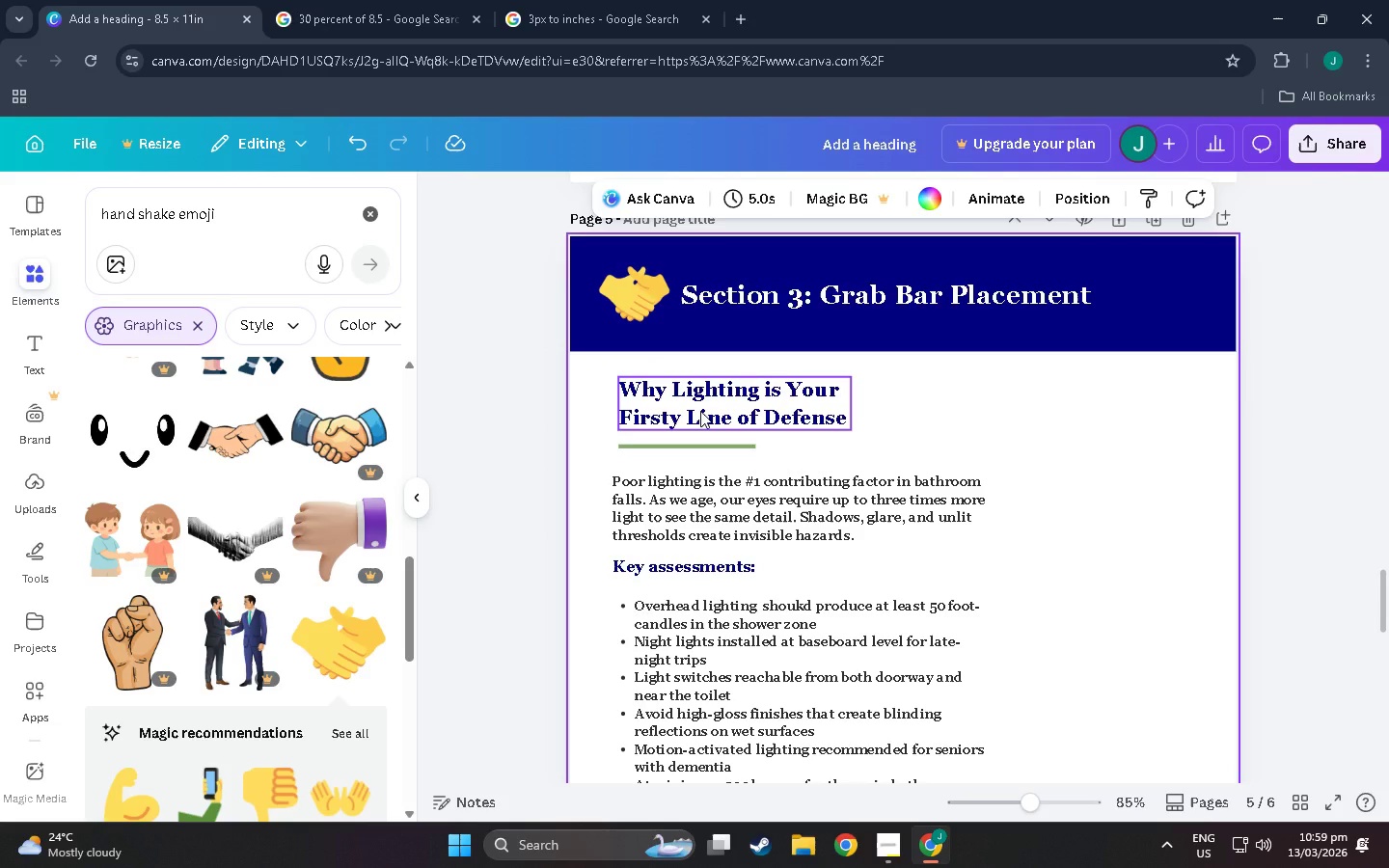 
wait(9.06)
 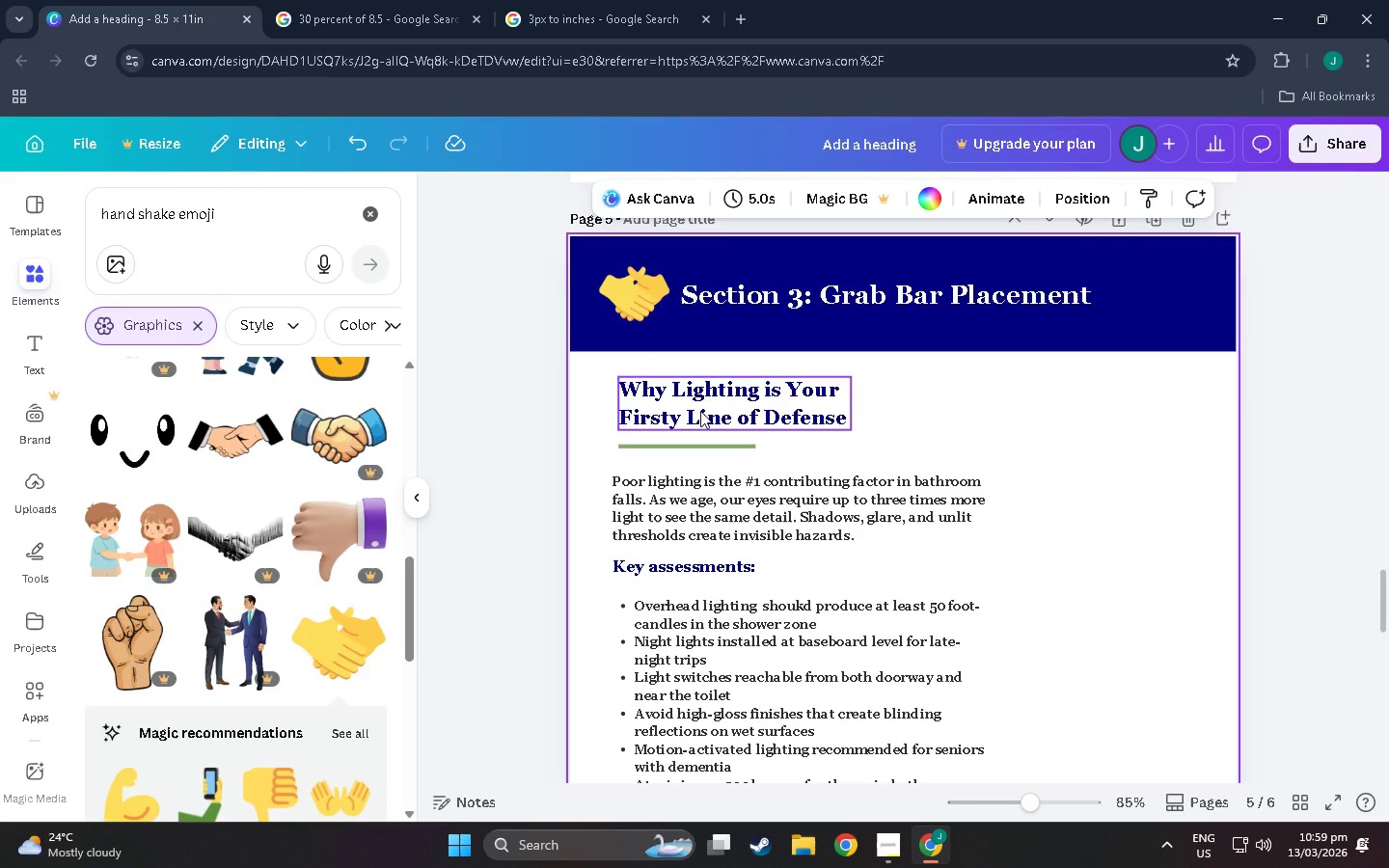 
scroll: coordinate [802, 533], scroll_direction: up, amount: 2.0
 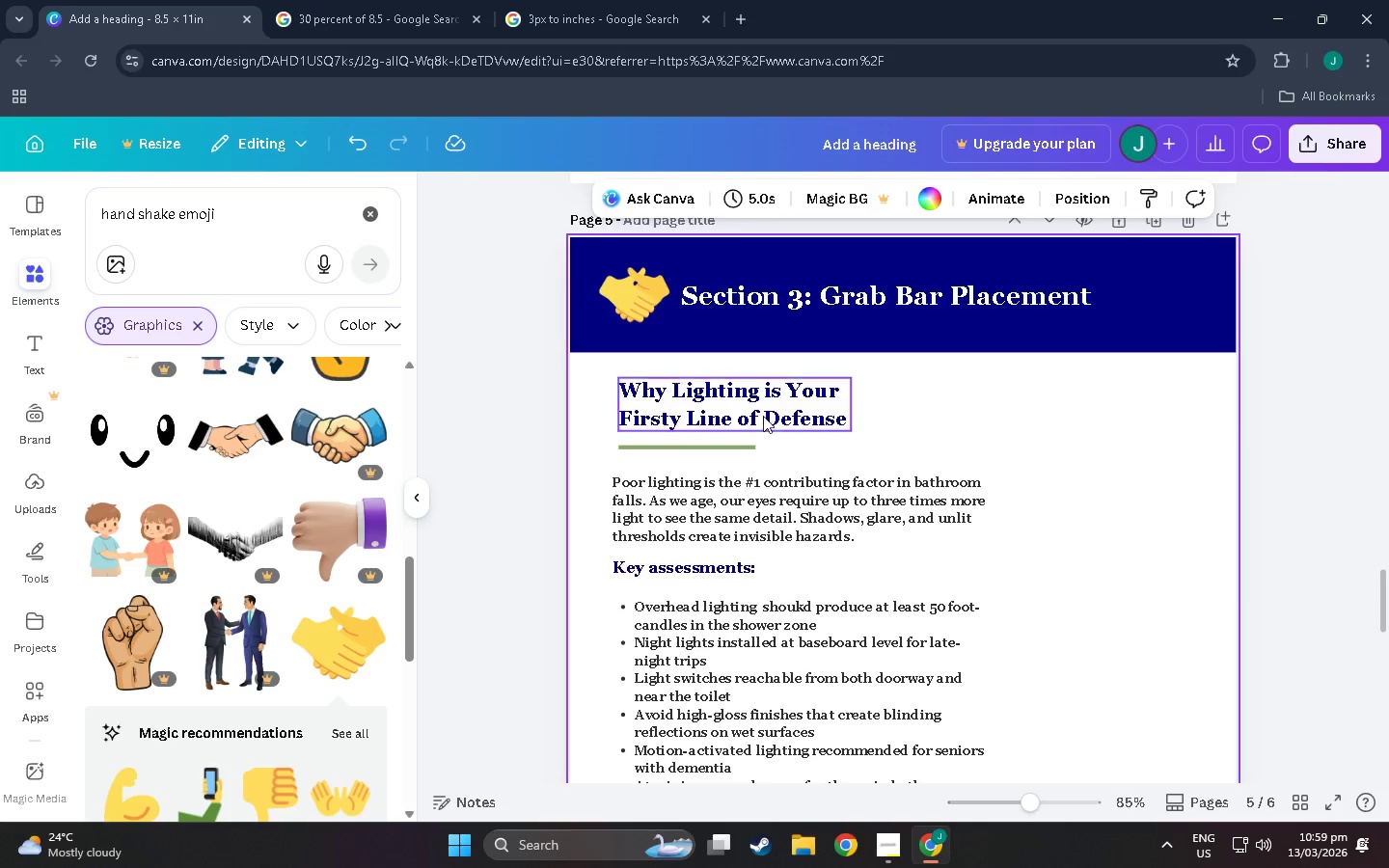 
double_click([763, 413])
 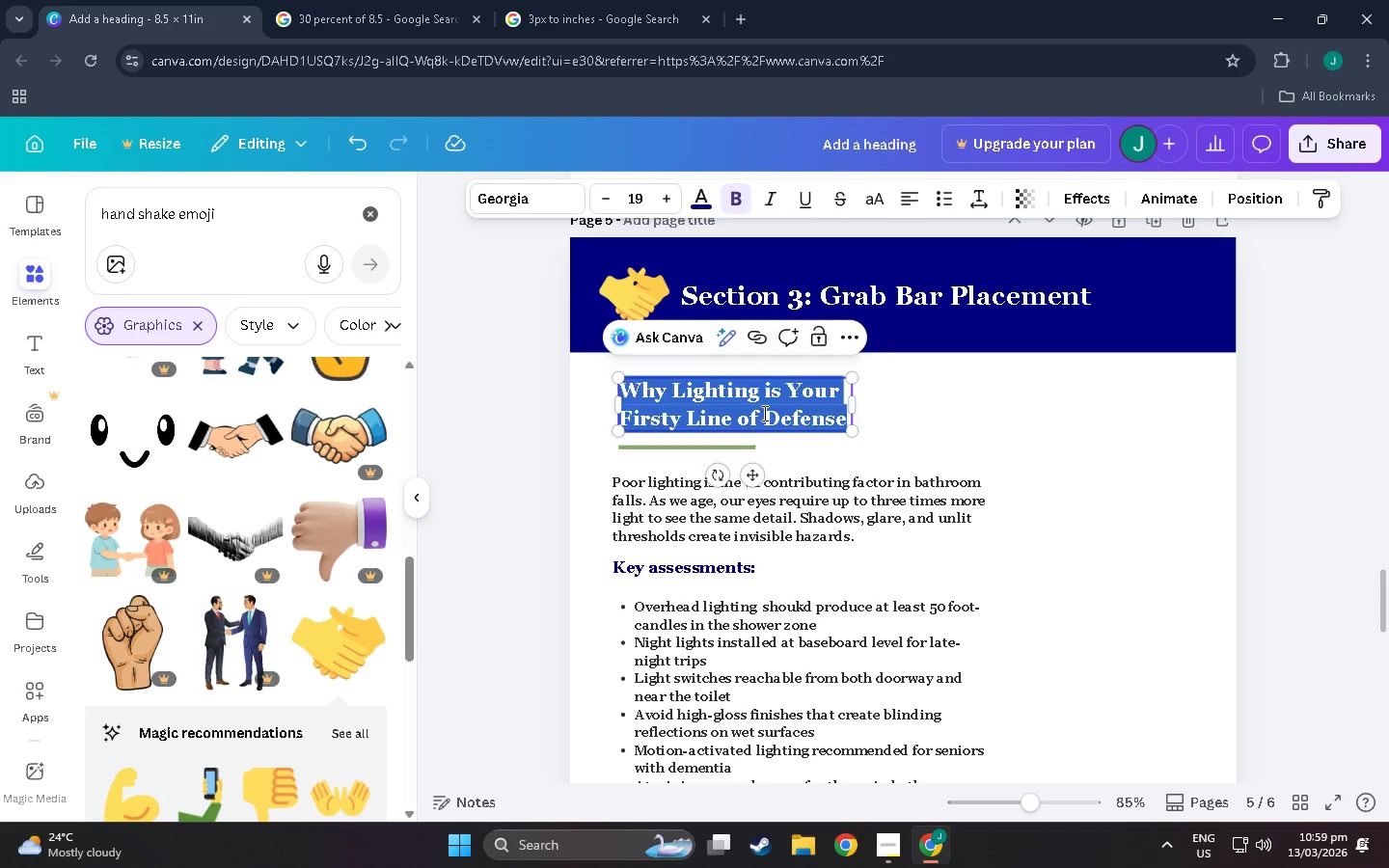 
triple_click([763, 413])
 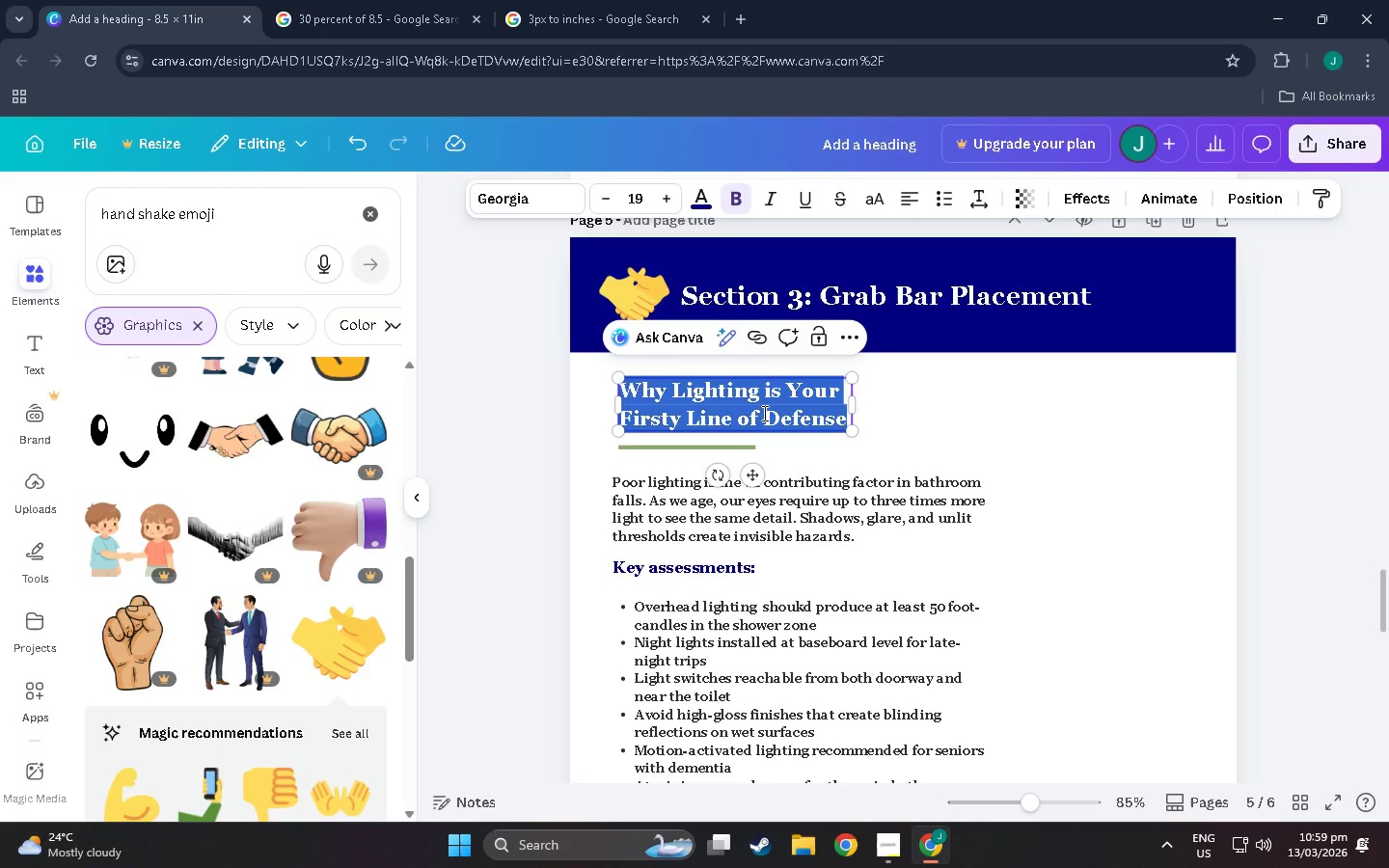 
type(Pa)
key(Backspace)
type(lacement that Actually Prevents Falls)
 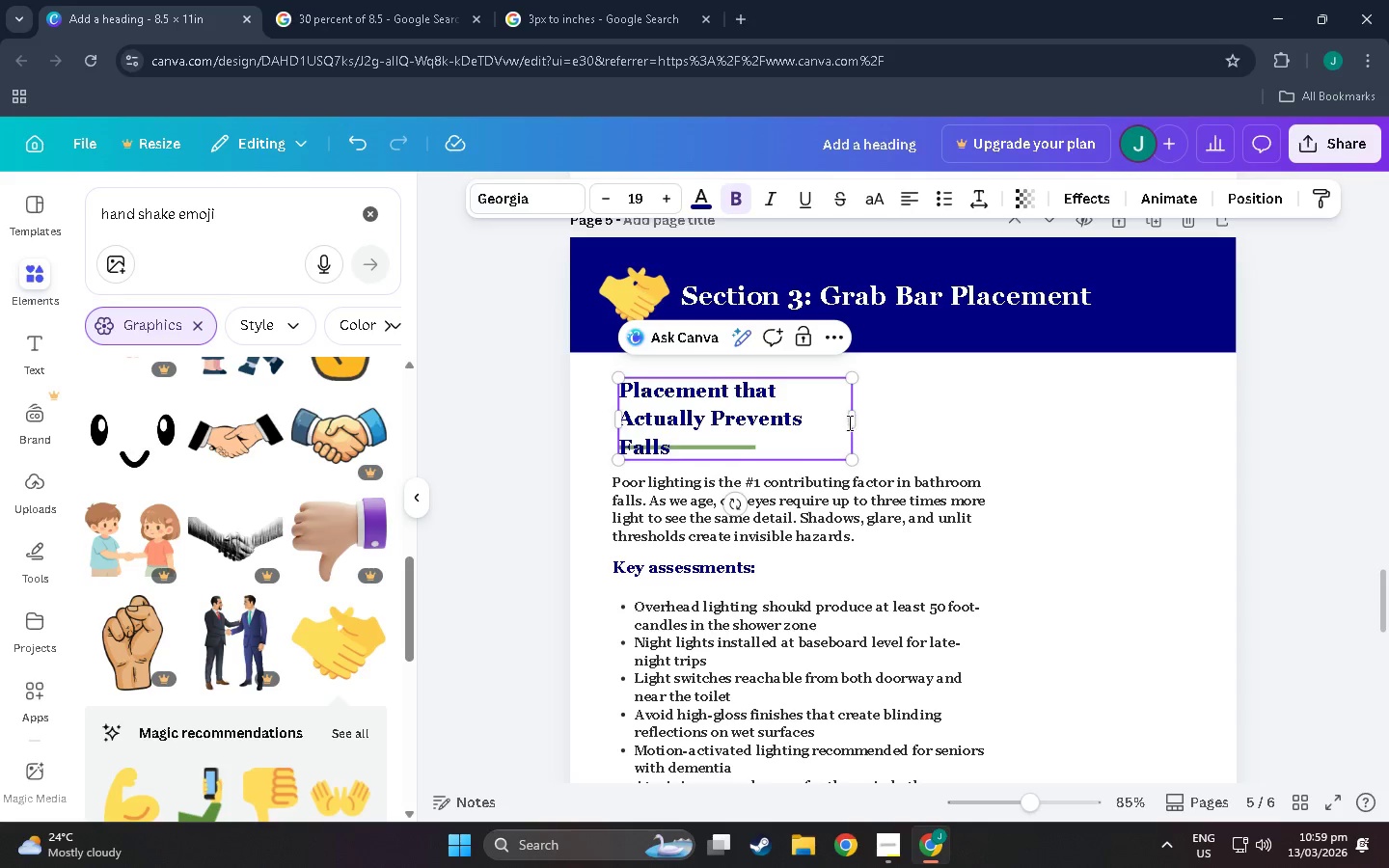 
left_click_drag(start_coordinate=[855, 417], to_coordinate=[884, 417])
 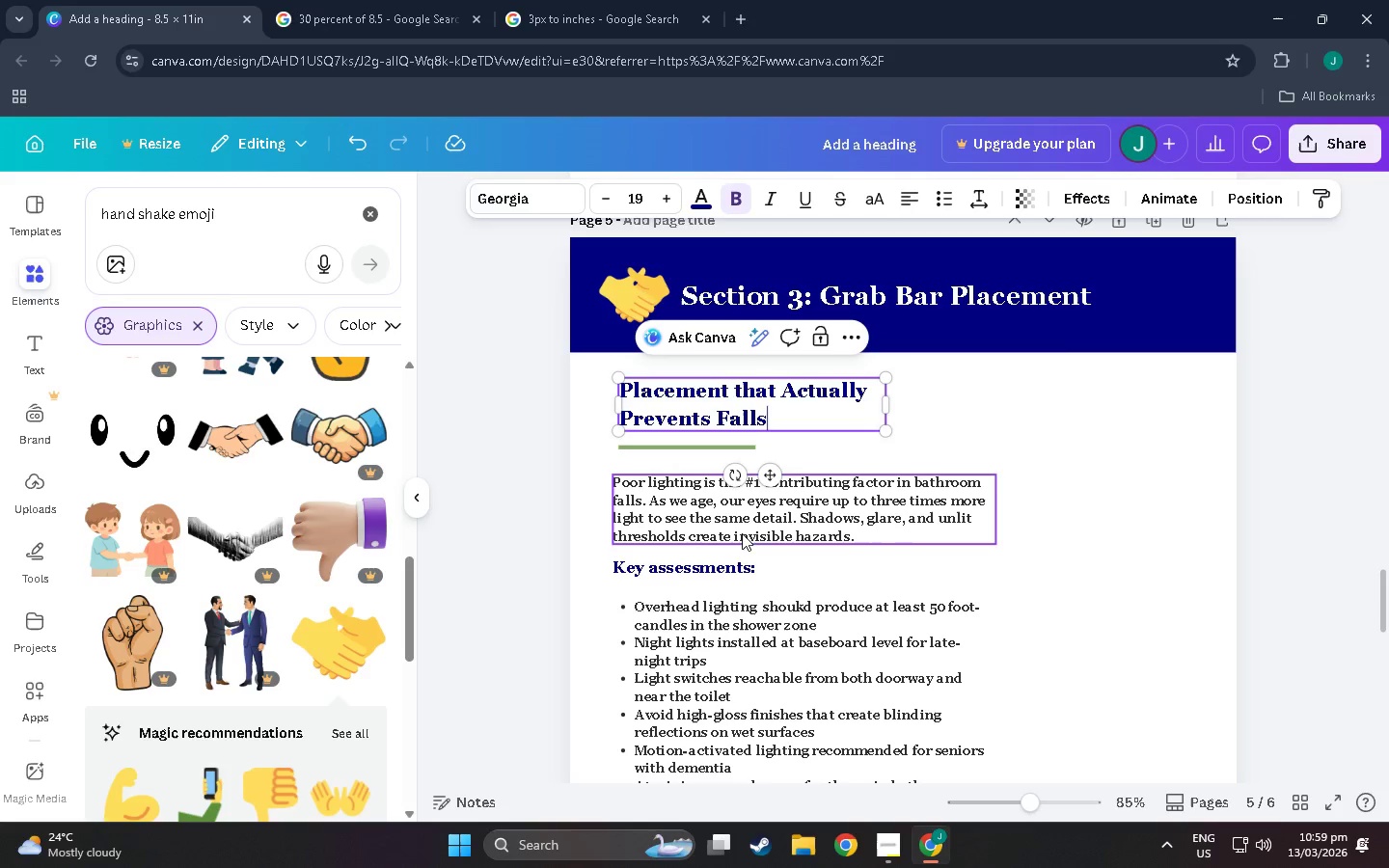 
left_click([729, 513])
 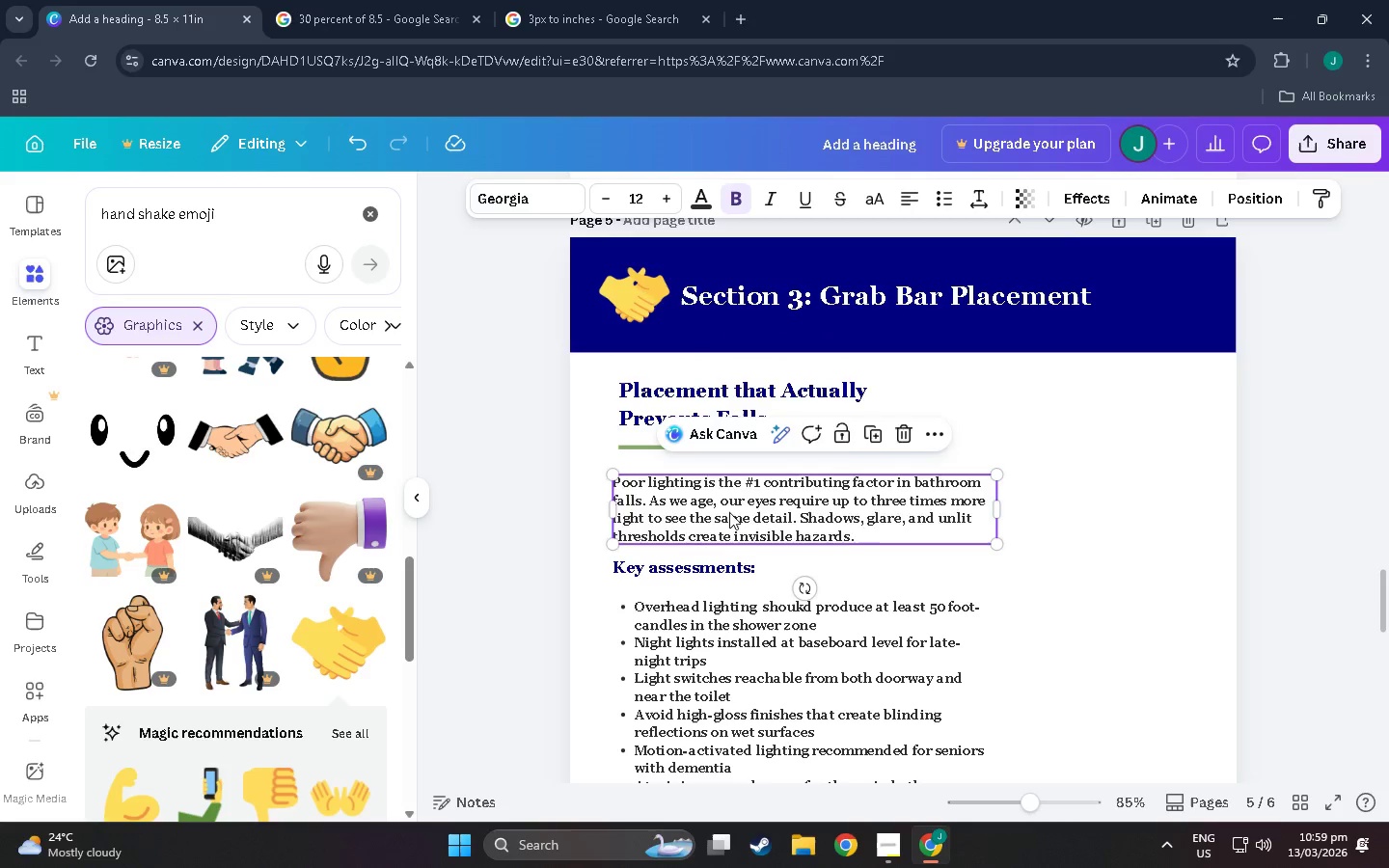 
triple_click([729, 512])
 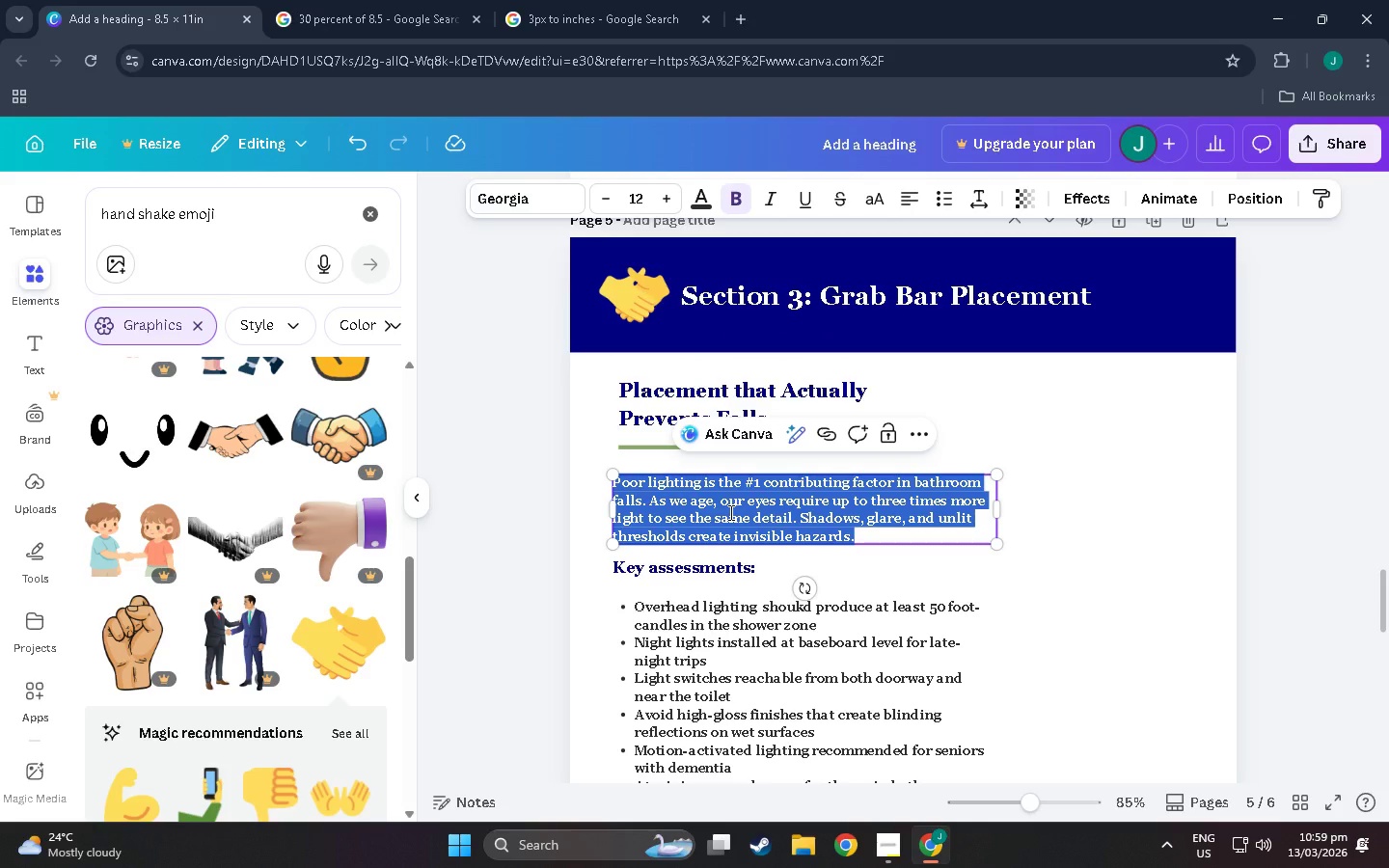 
type(Grab bar )
key(Backspace)
type(s are only  effectiuv)
key(Backspace)
key(Backspace)
key(Backspace)
type(ive)
 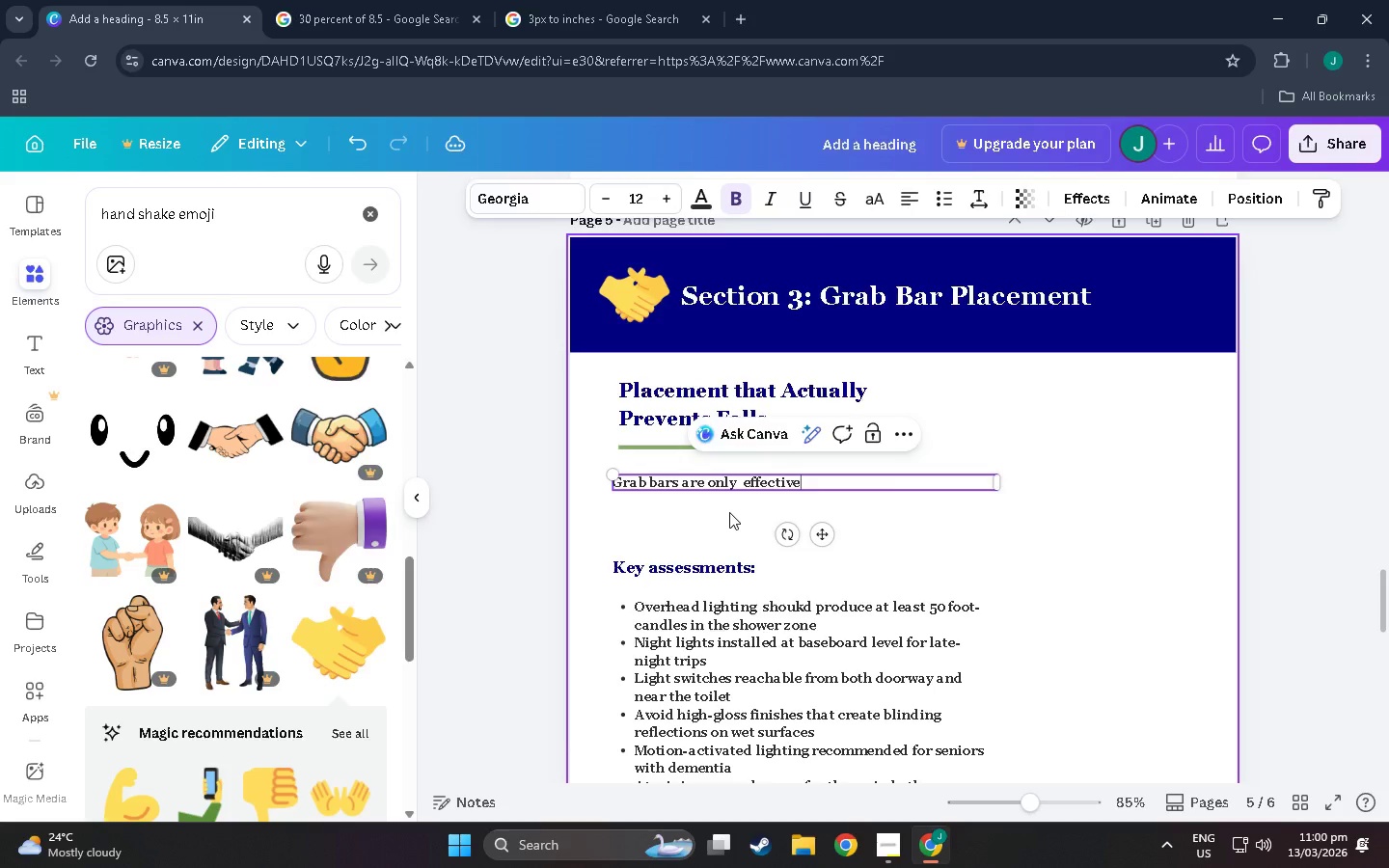 
key(Alt+AltLeft)
 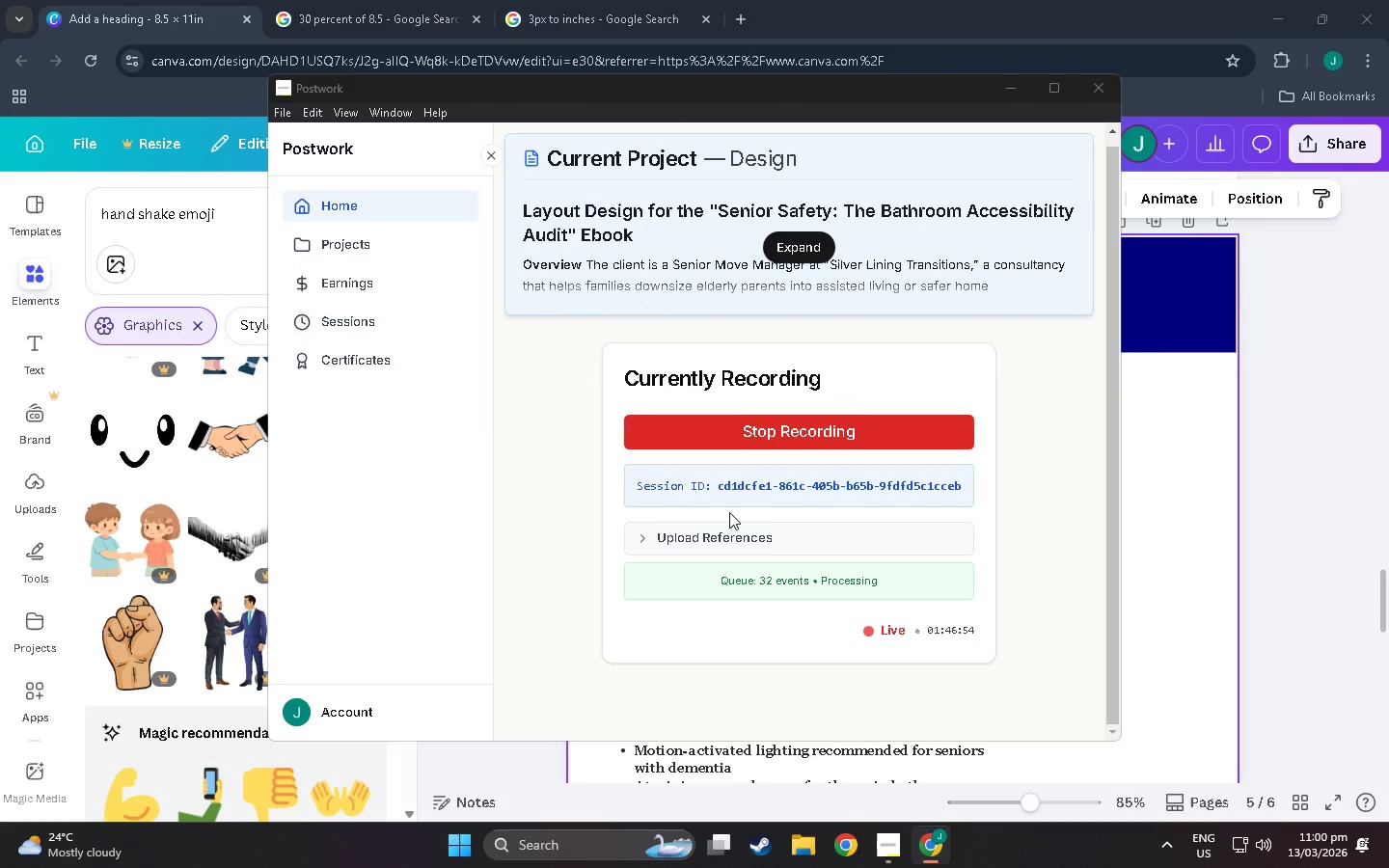 
key(Alt+Tab)